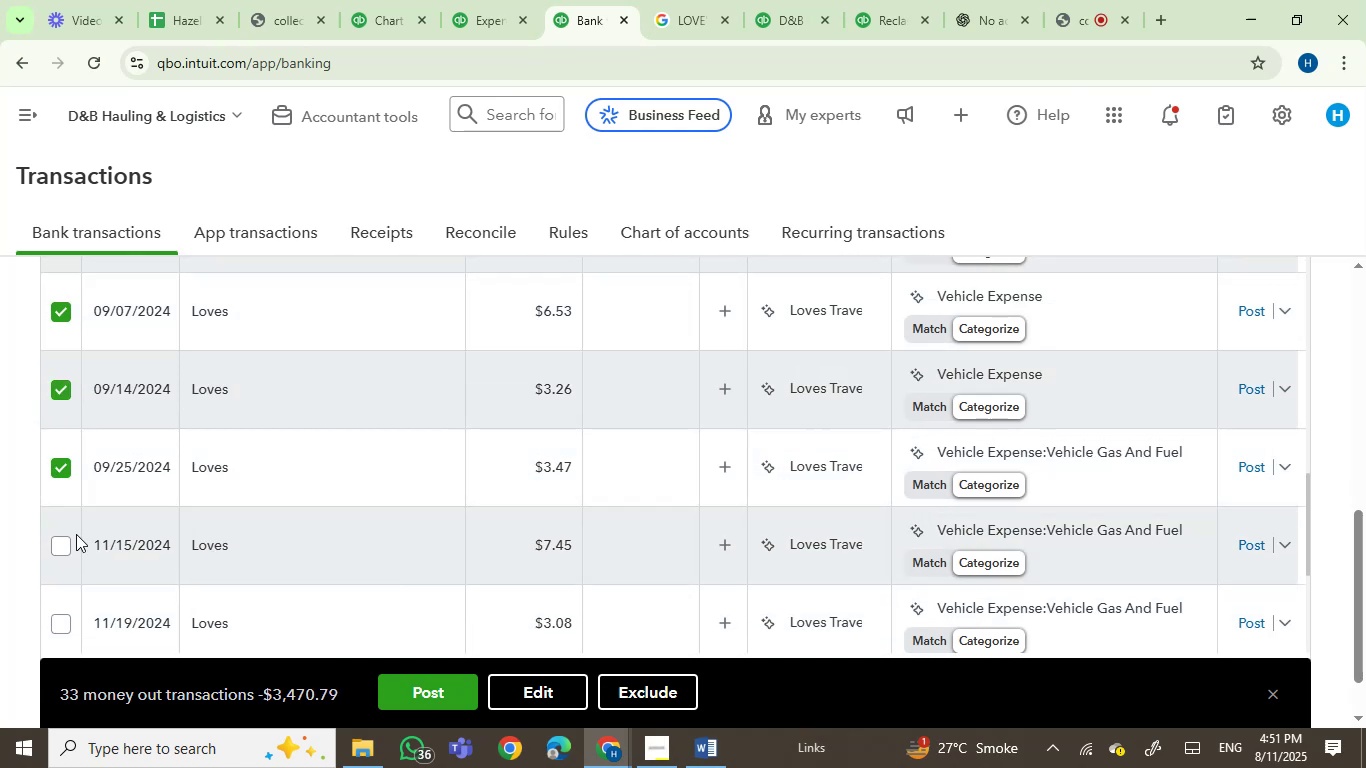 
left_click([56, 543])
 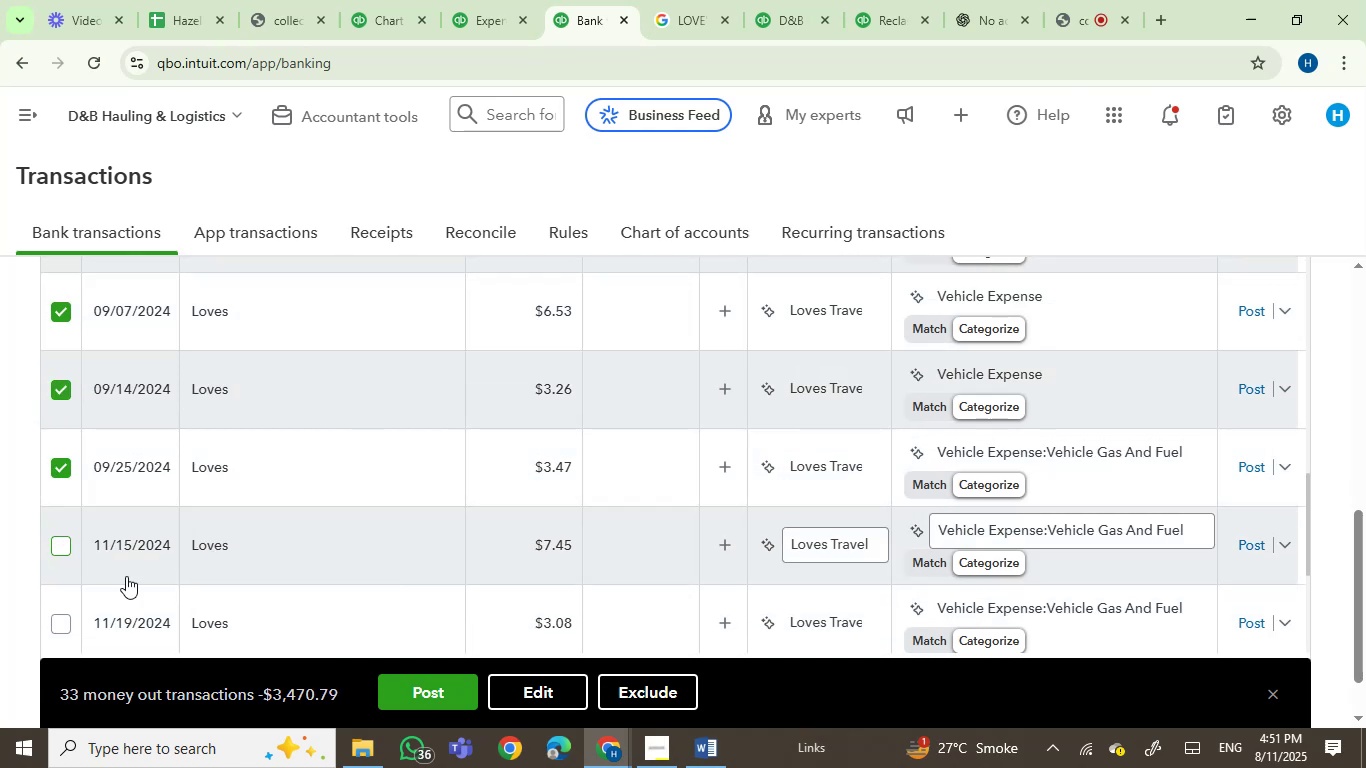 
mouse_move([188, 616])
 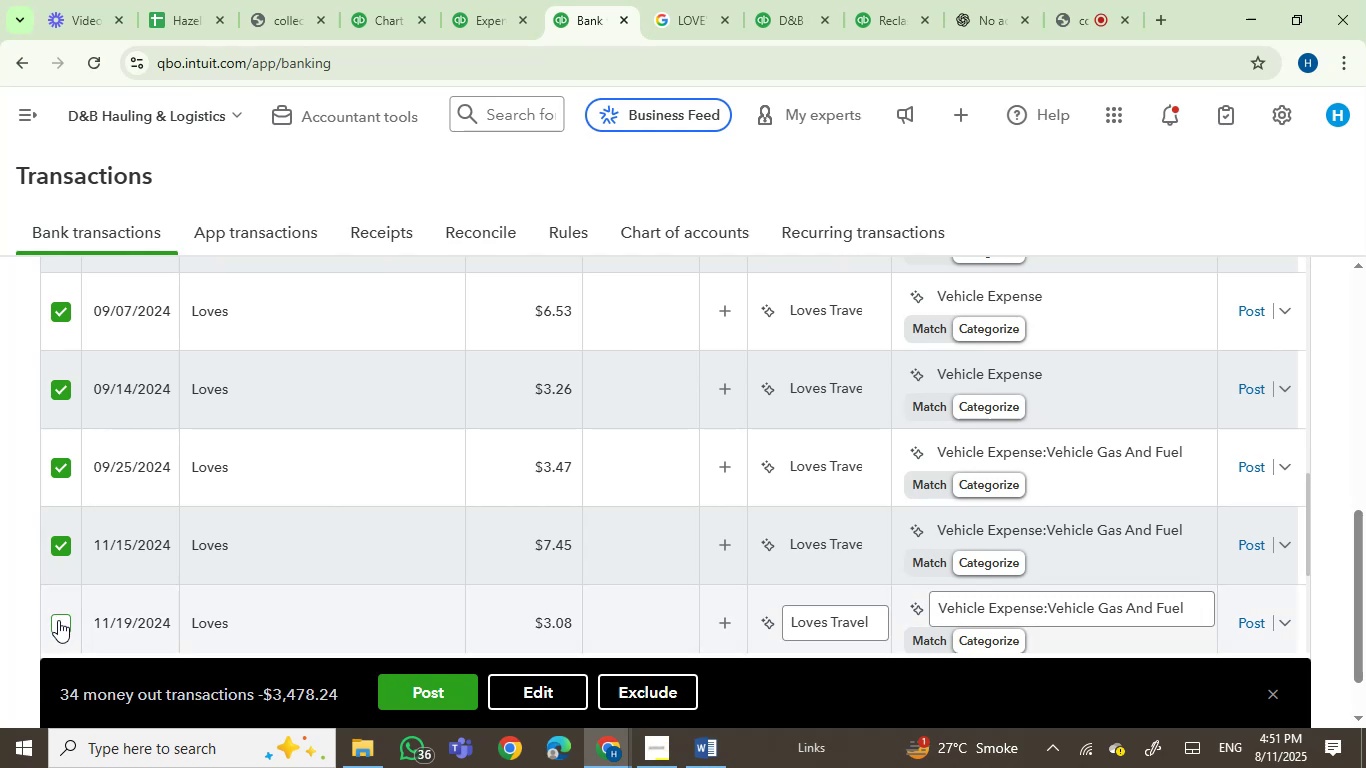 
left_click([58, 620])
 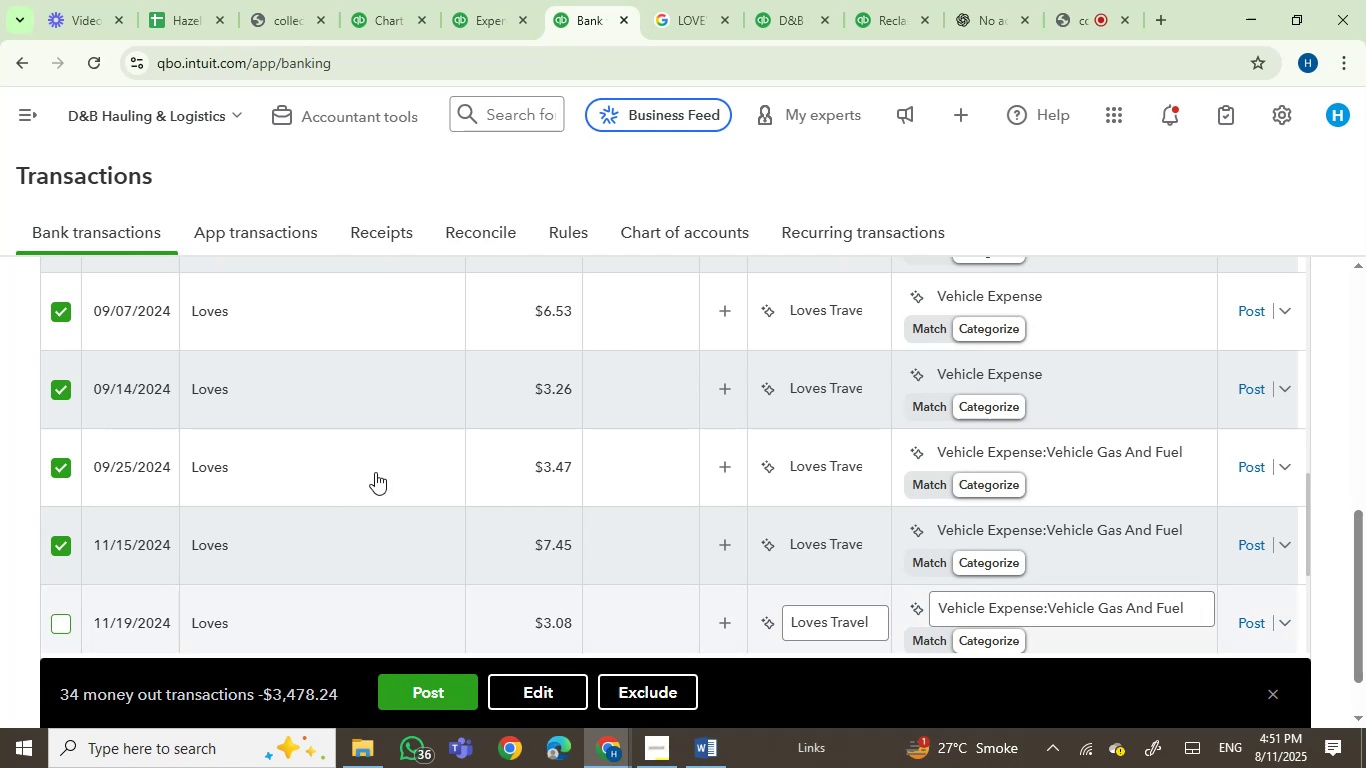 
scroll: coordinate [404, 403], scroll_direction: down, amount: 5.0
 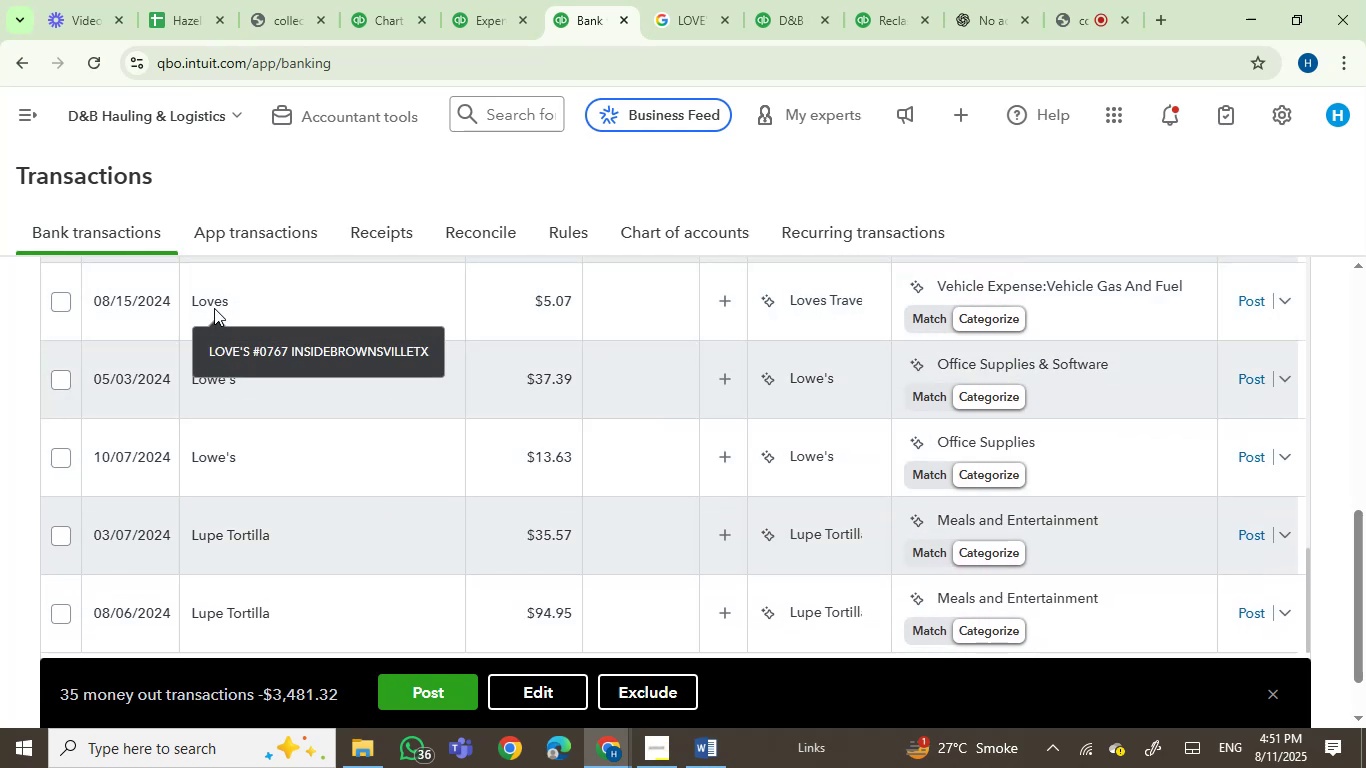 
mouse_move([175, 378])
 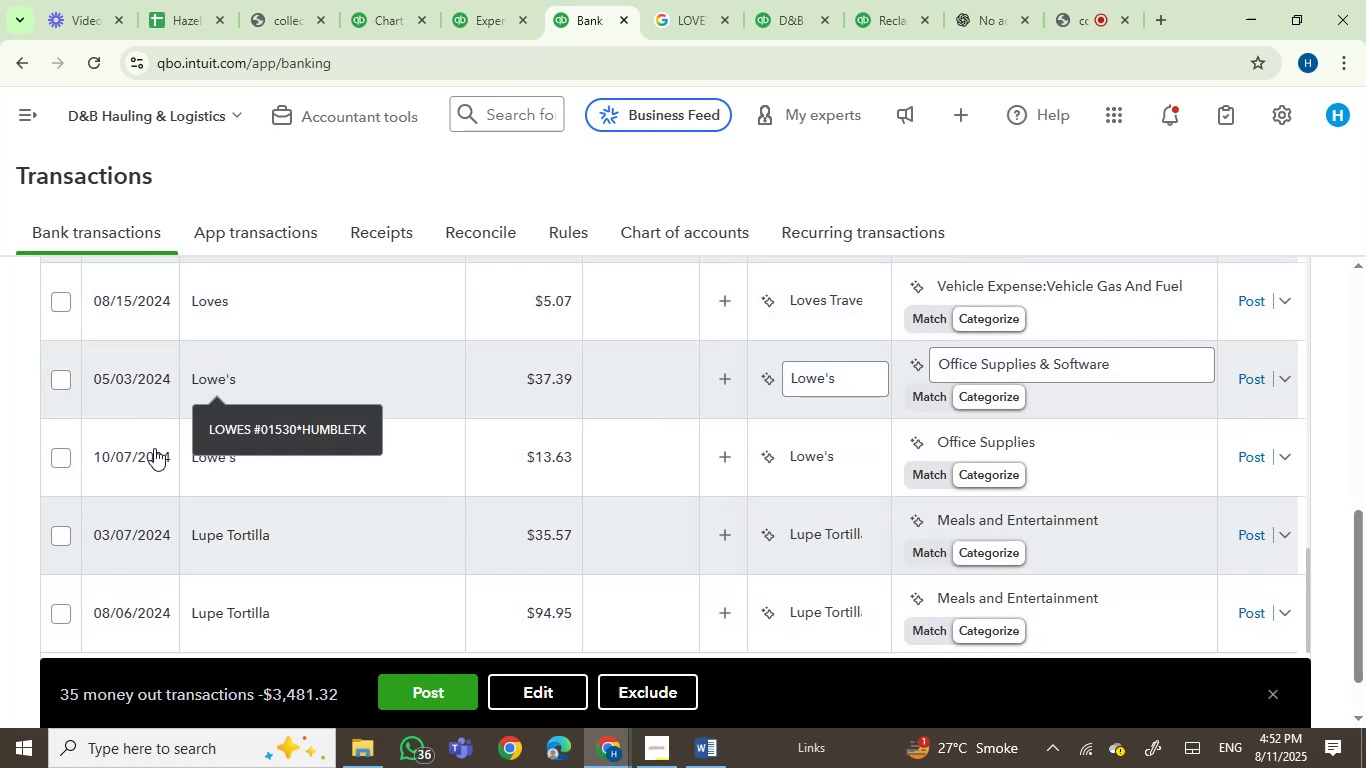 
mouse_move([224, 435])
 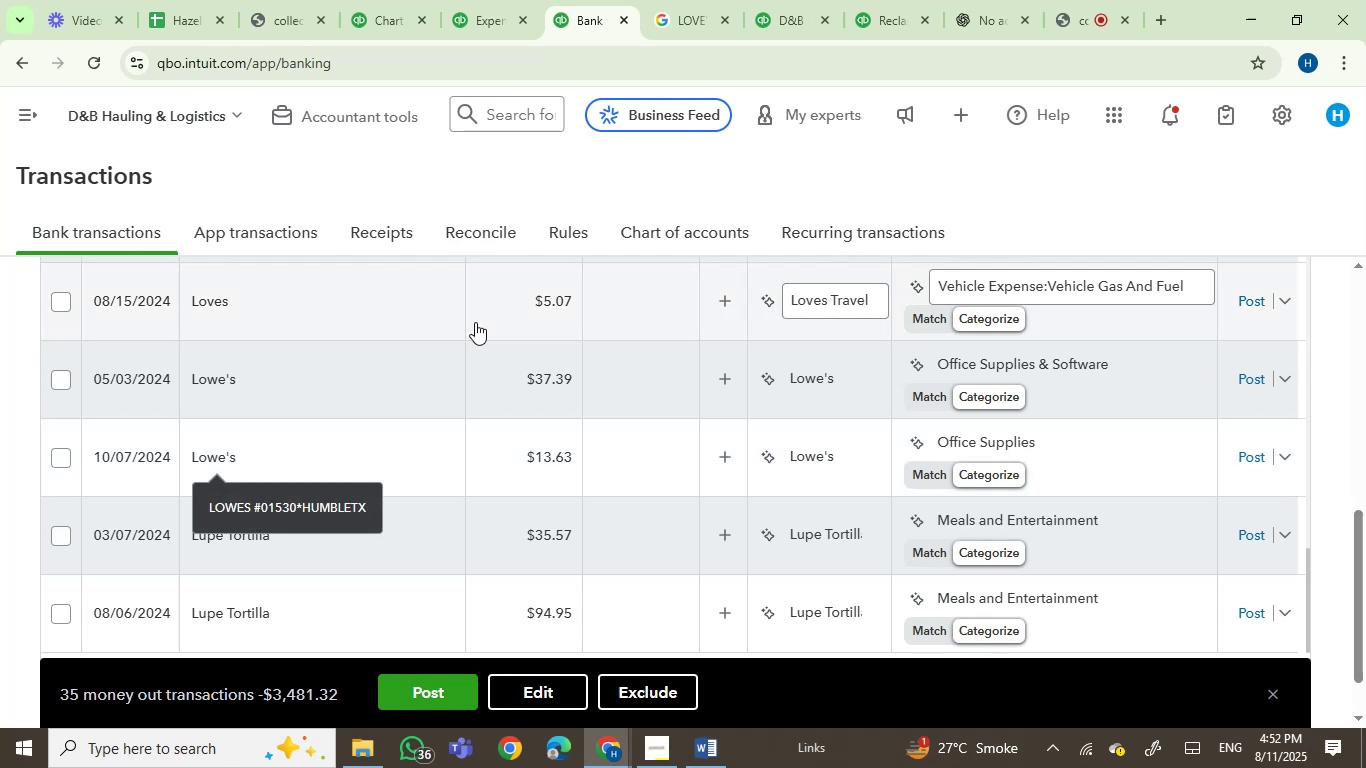 
scroll: coordinate [475, 322], scroll_direction: up, amount: 1.0
 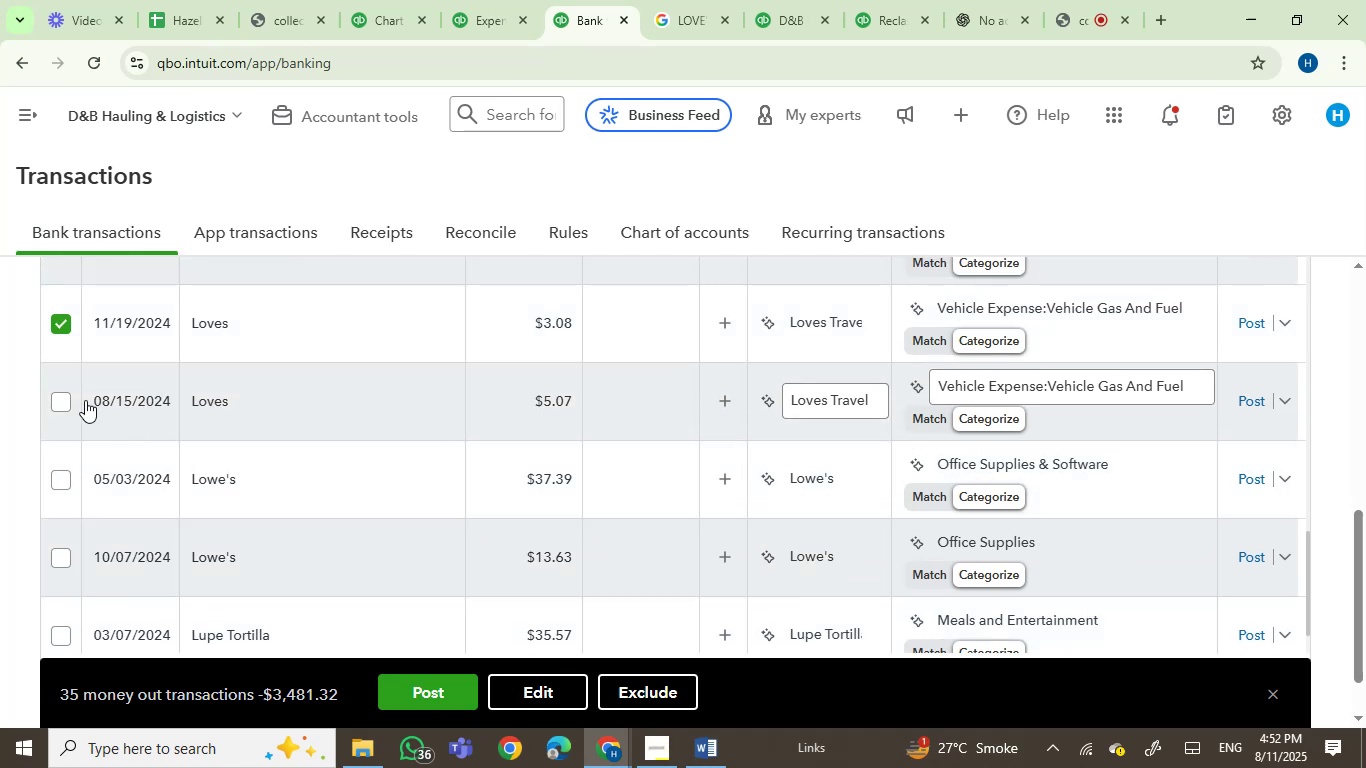 
left_click([57, 402])
 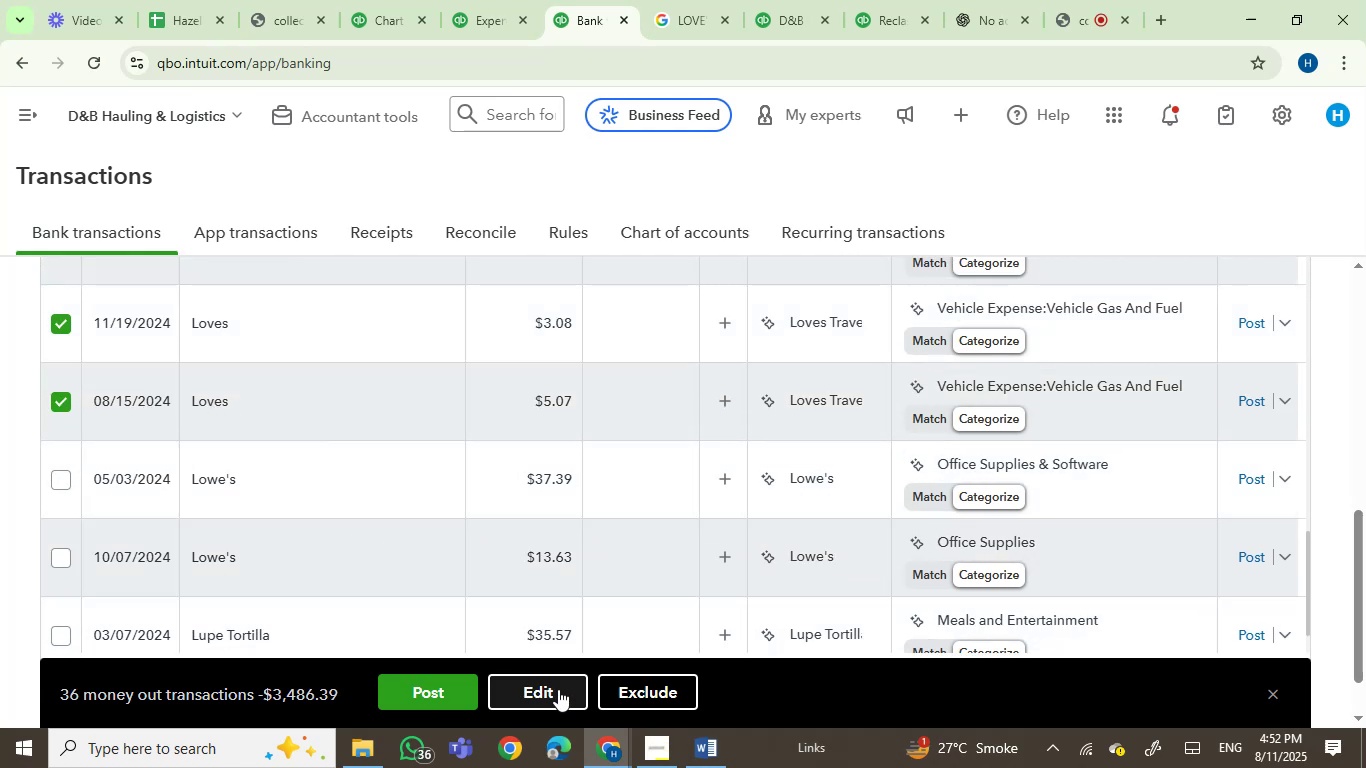 
left_click([558, 689])
 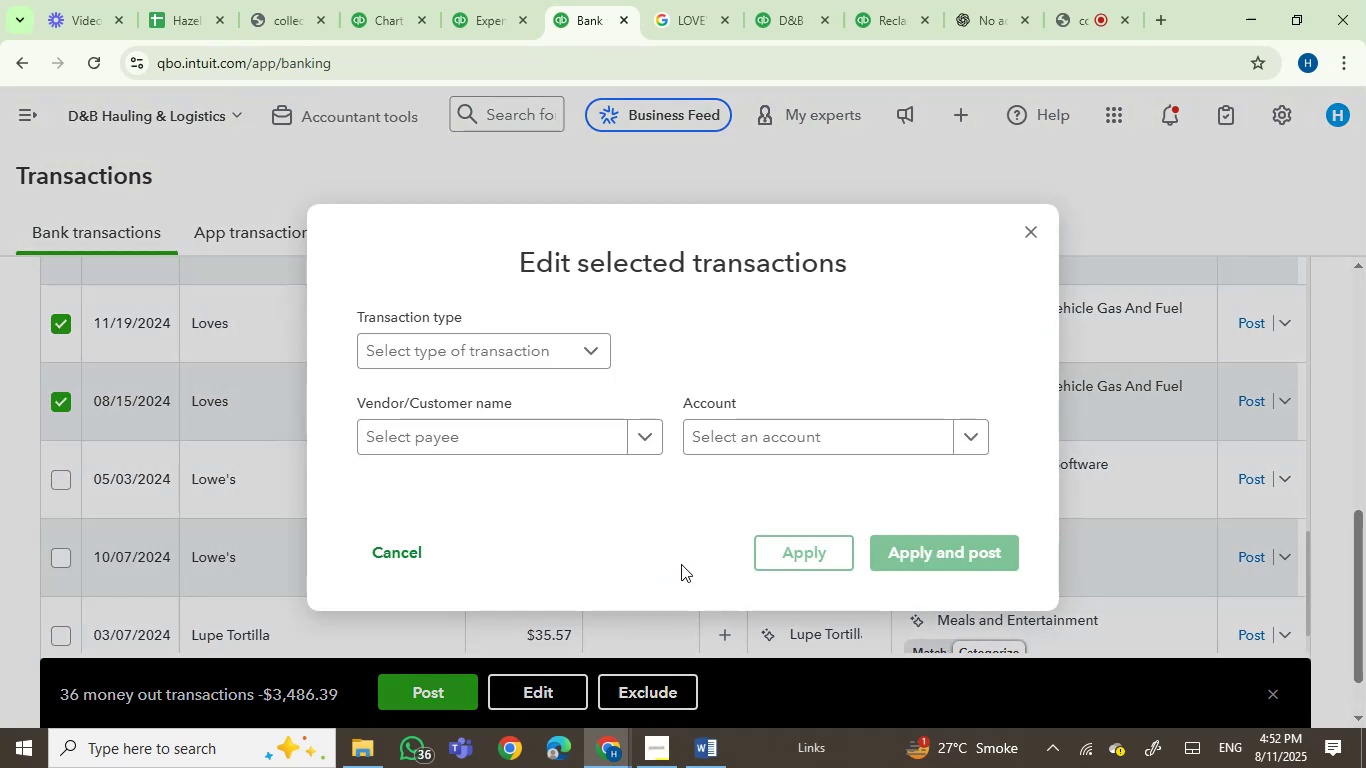 
left_click([515, 441])
 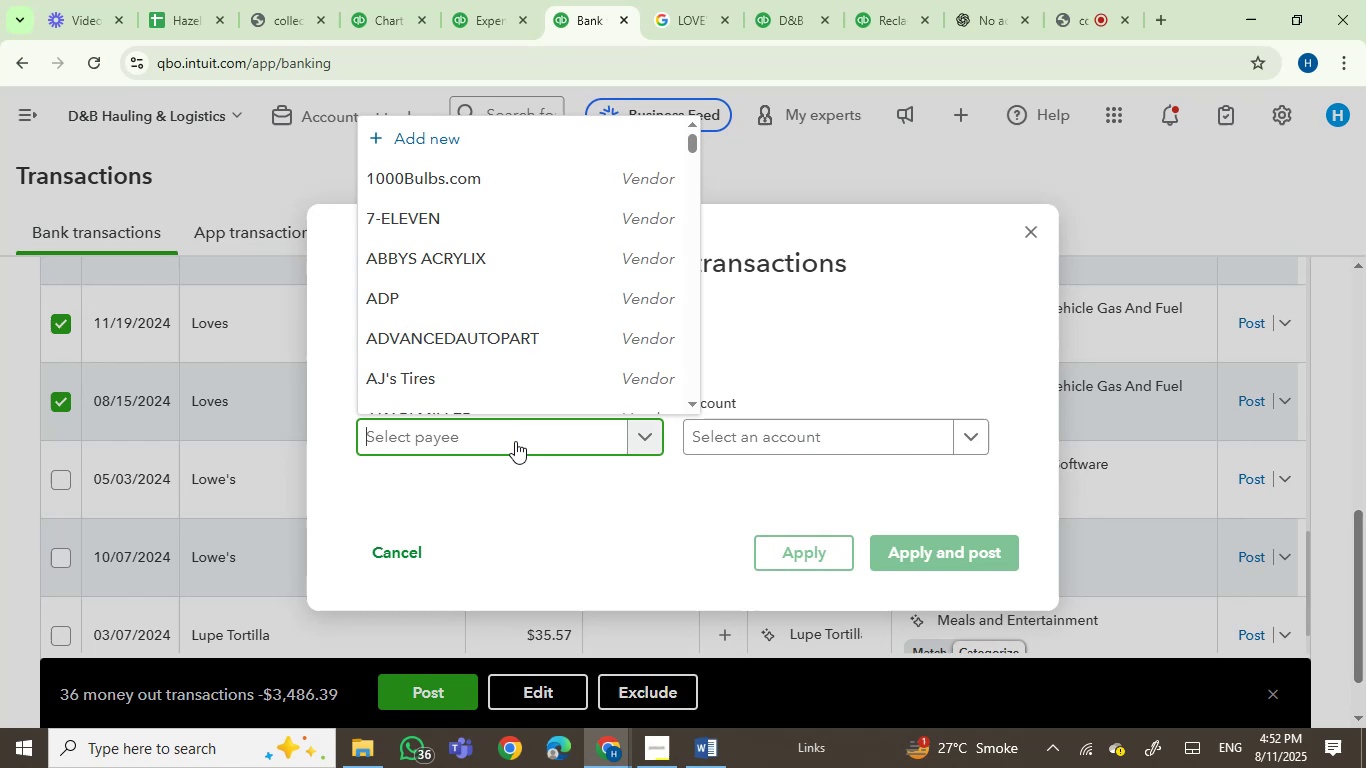 
type(lov)
 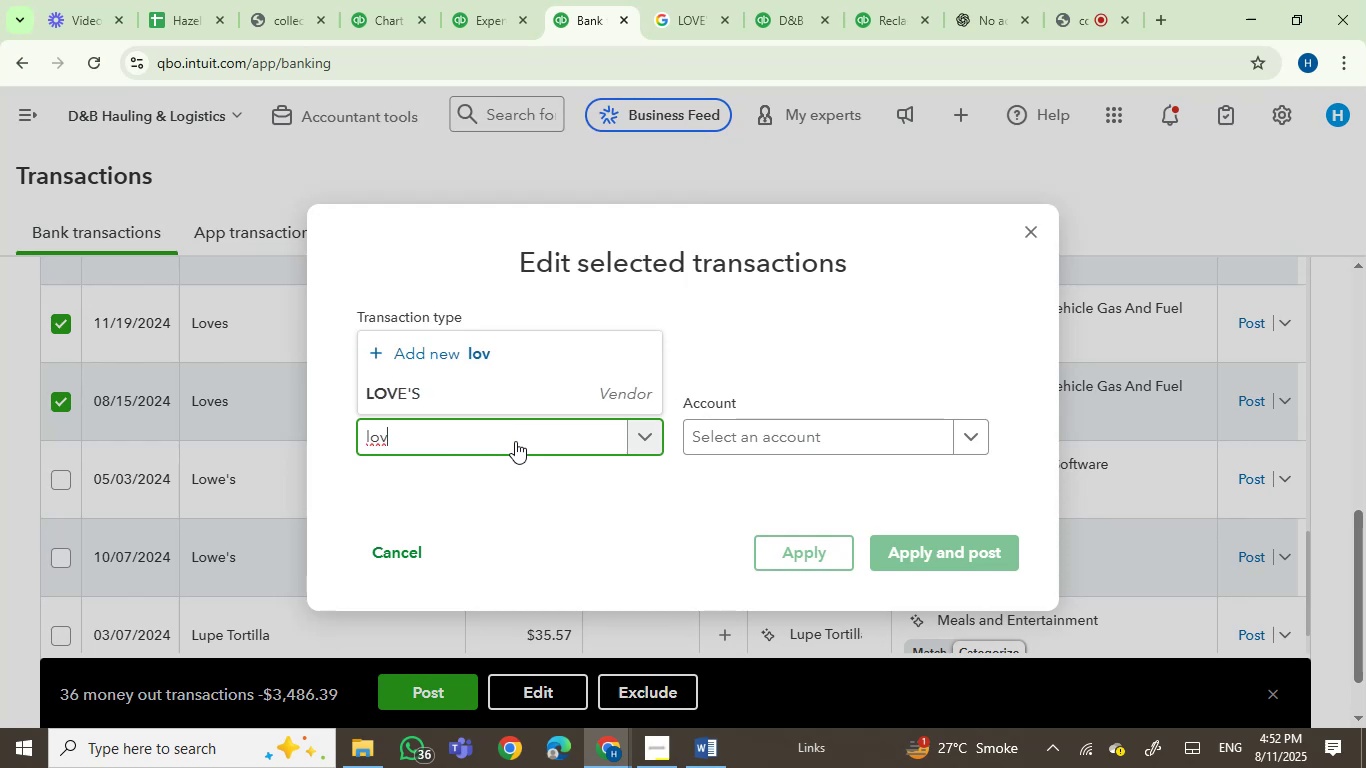 
left_click([467, 390])
 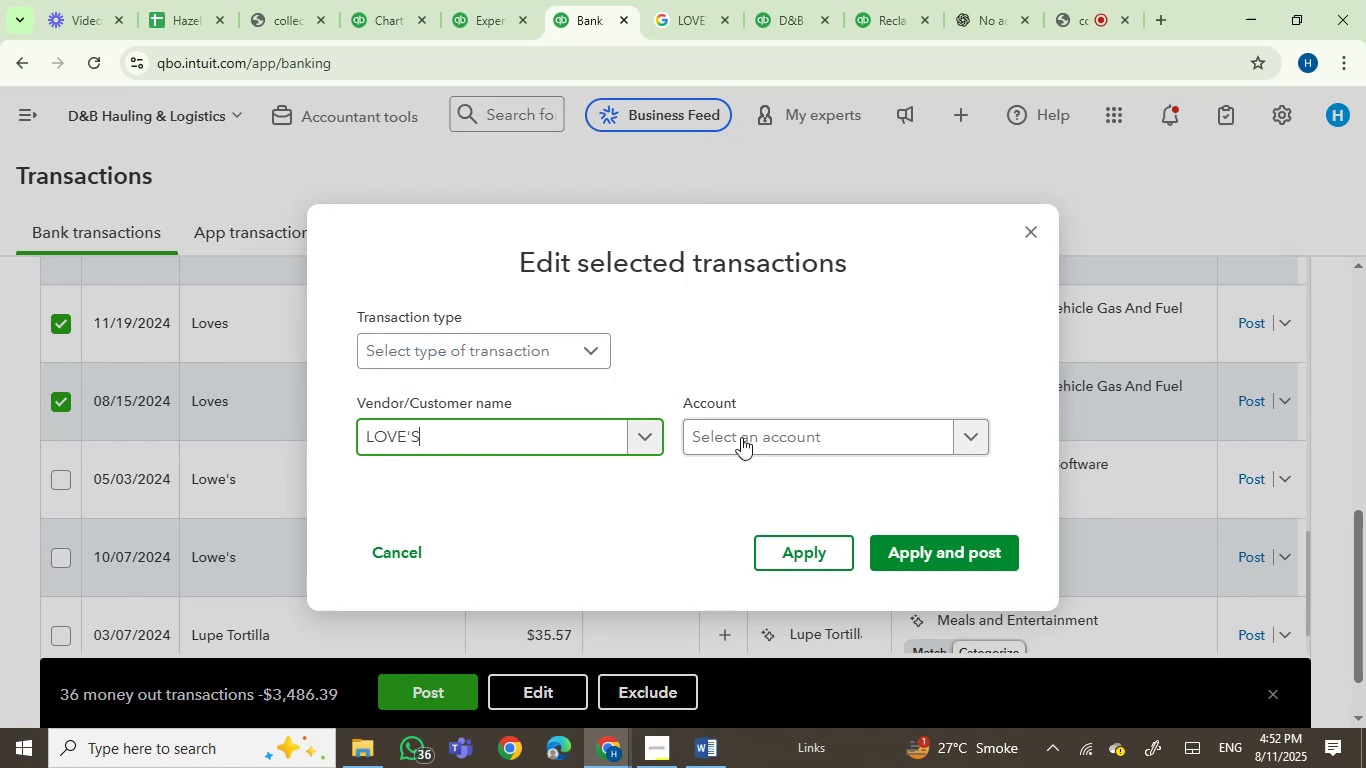 
left_click([742, 437])
 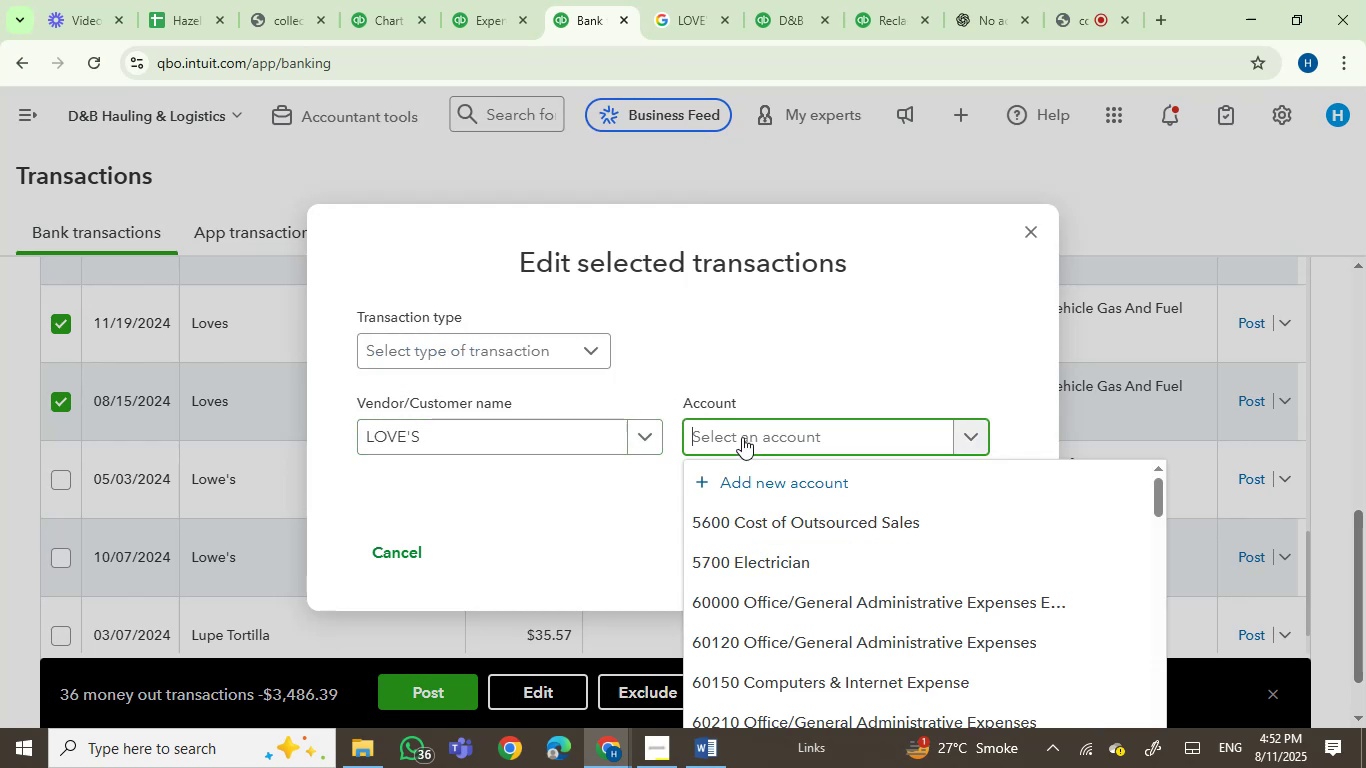 
type(rep)
key(Backspace)
key(Backspace)
key(Backspace)
type(gas)
 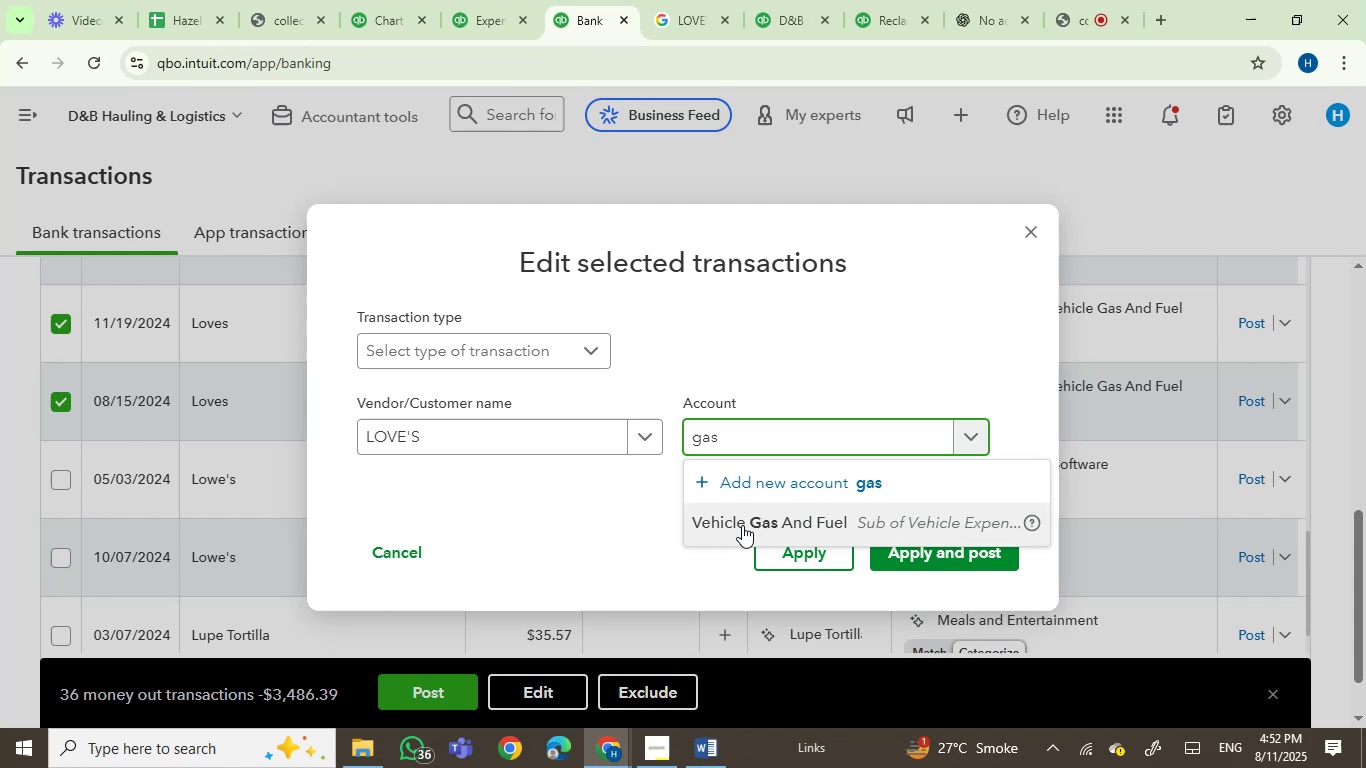 
left_click([742, 525])
 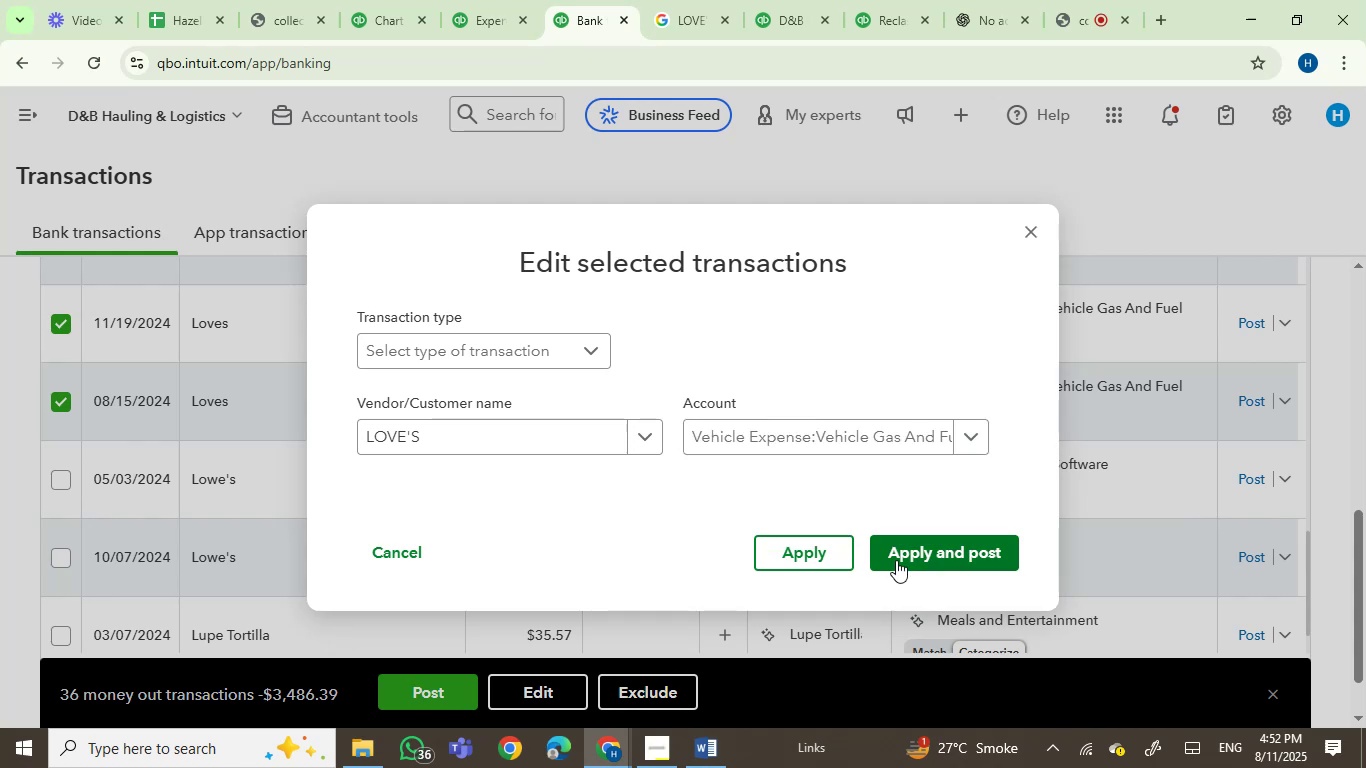 
left_click([896, 560])
 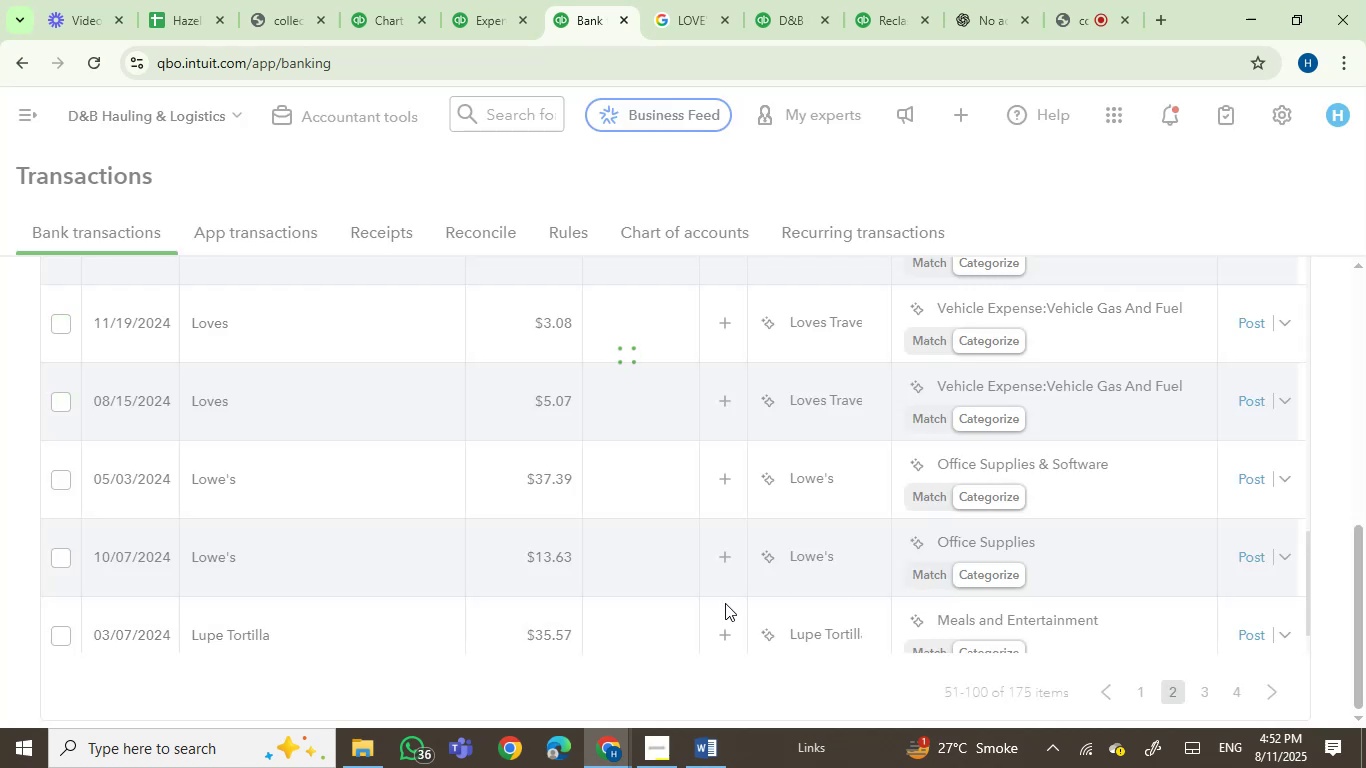 
wait(13.41)
 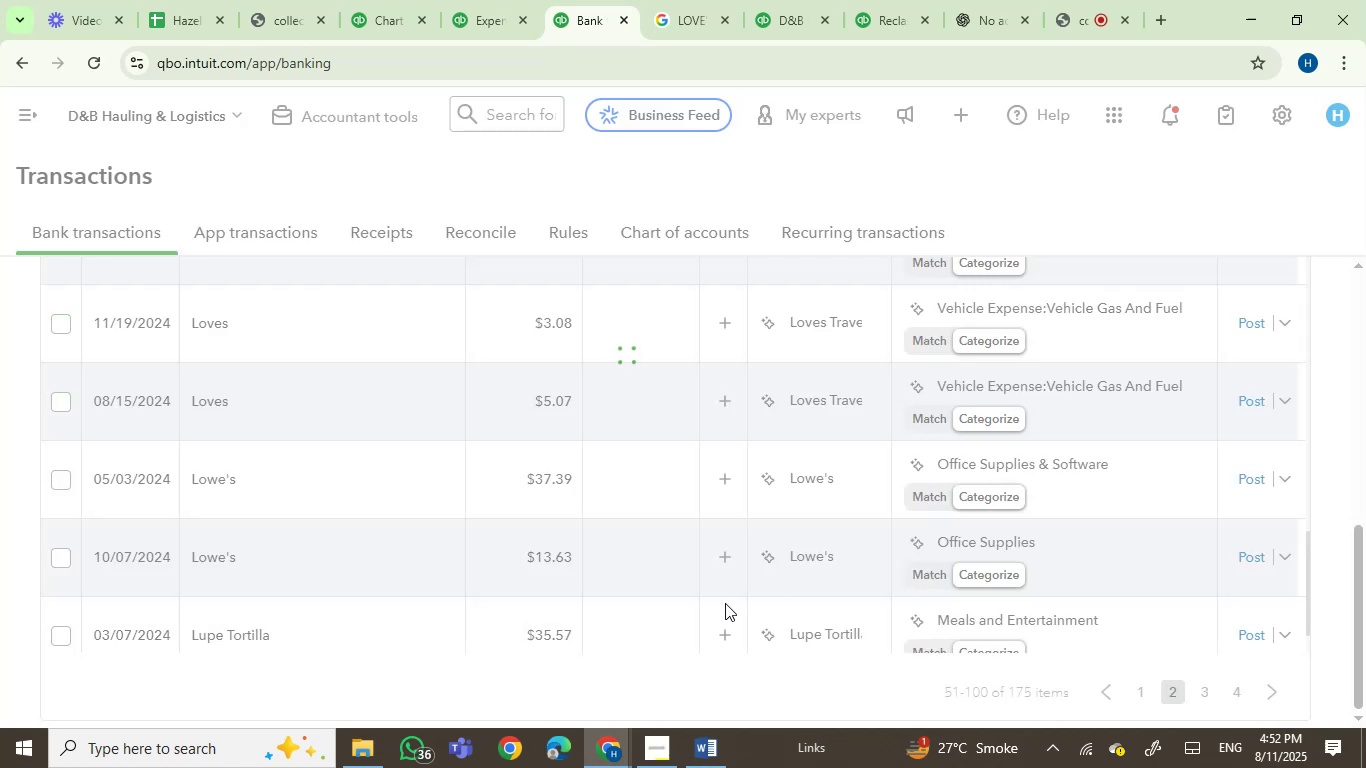 
scroll: coordinate [389, 456], scroll_direction: up, amount: 1.0
 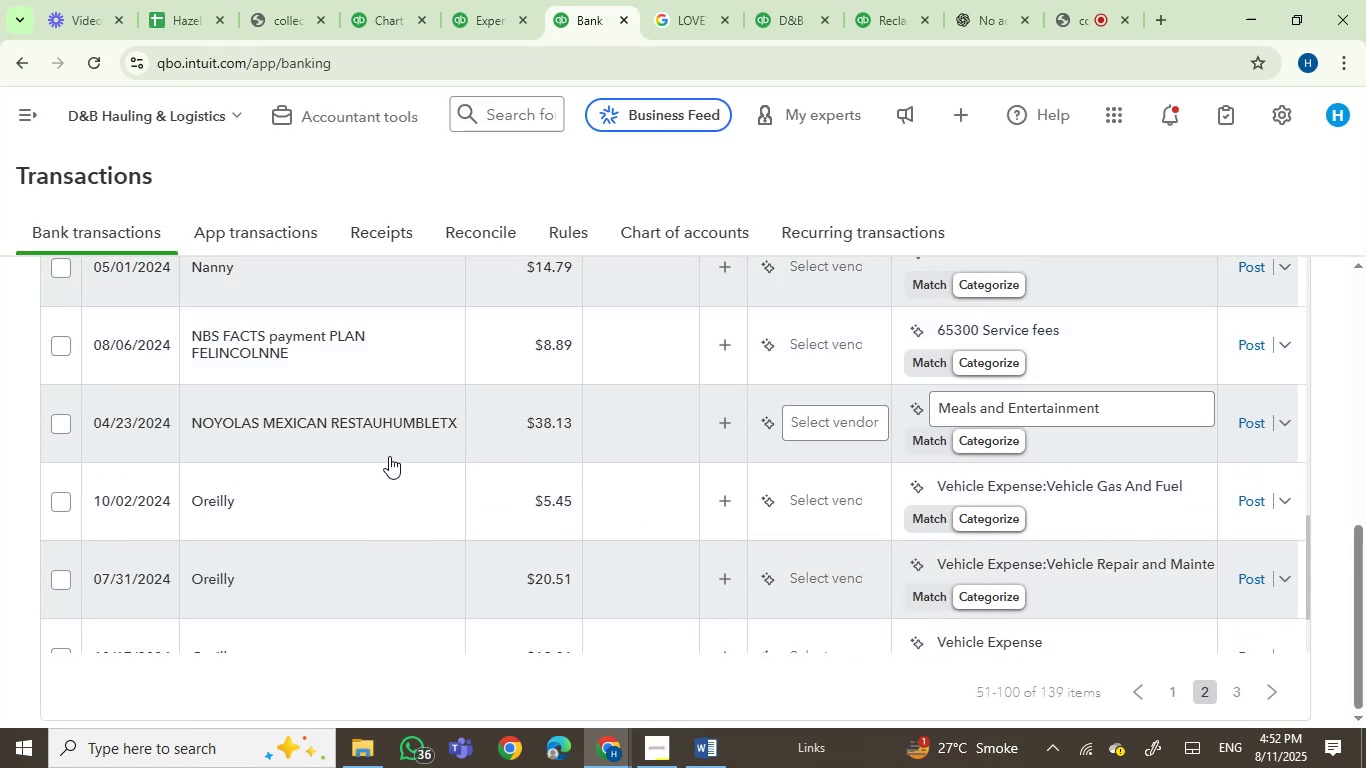 
scroll: coordinate [469, 448], scroll_direction: down, amount: 2.0
 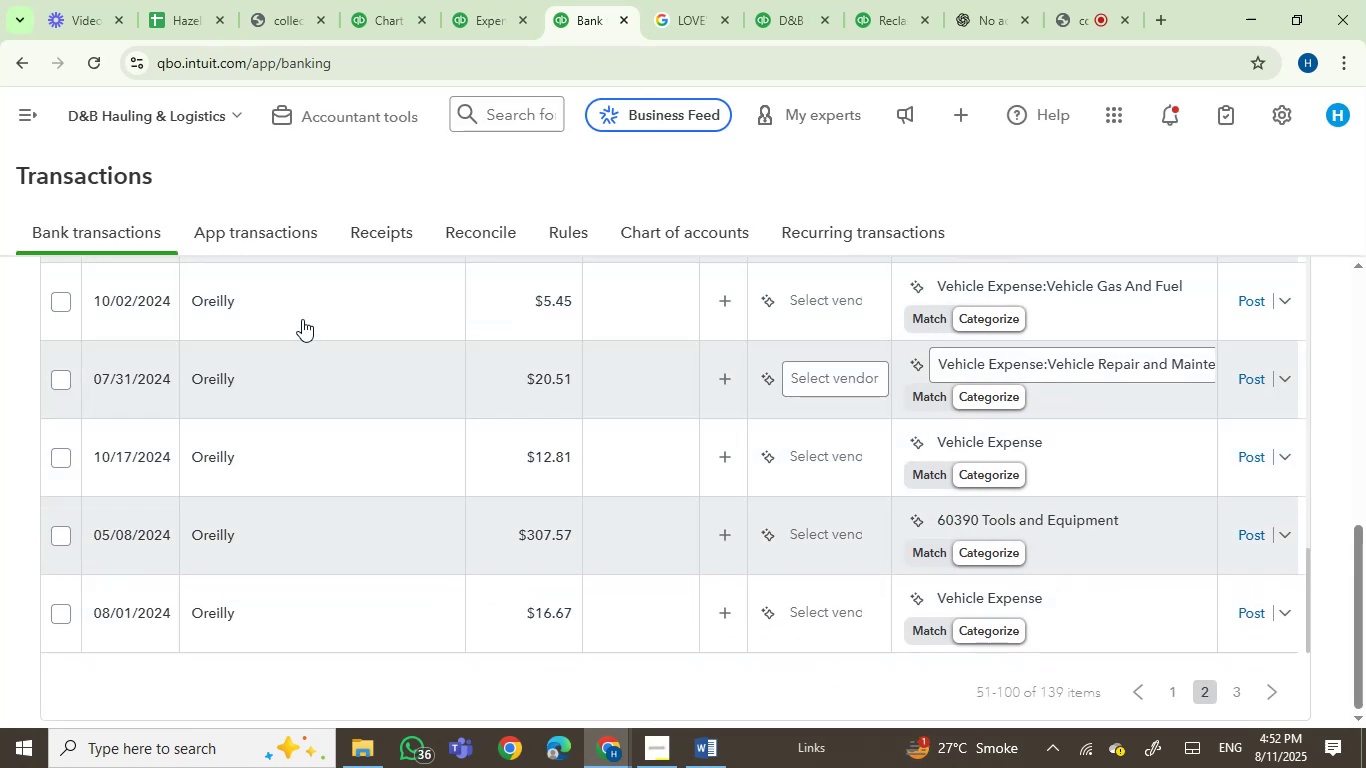 
left_click([302, 318])
 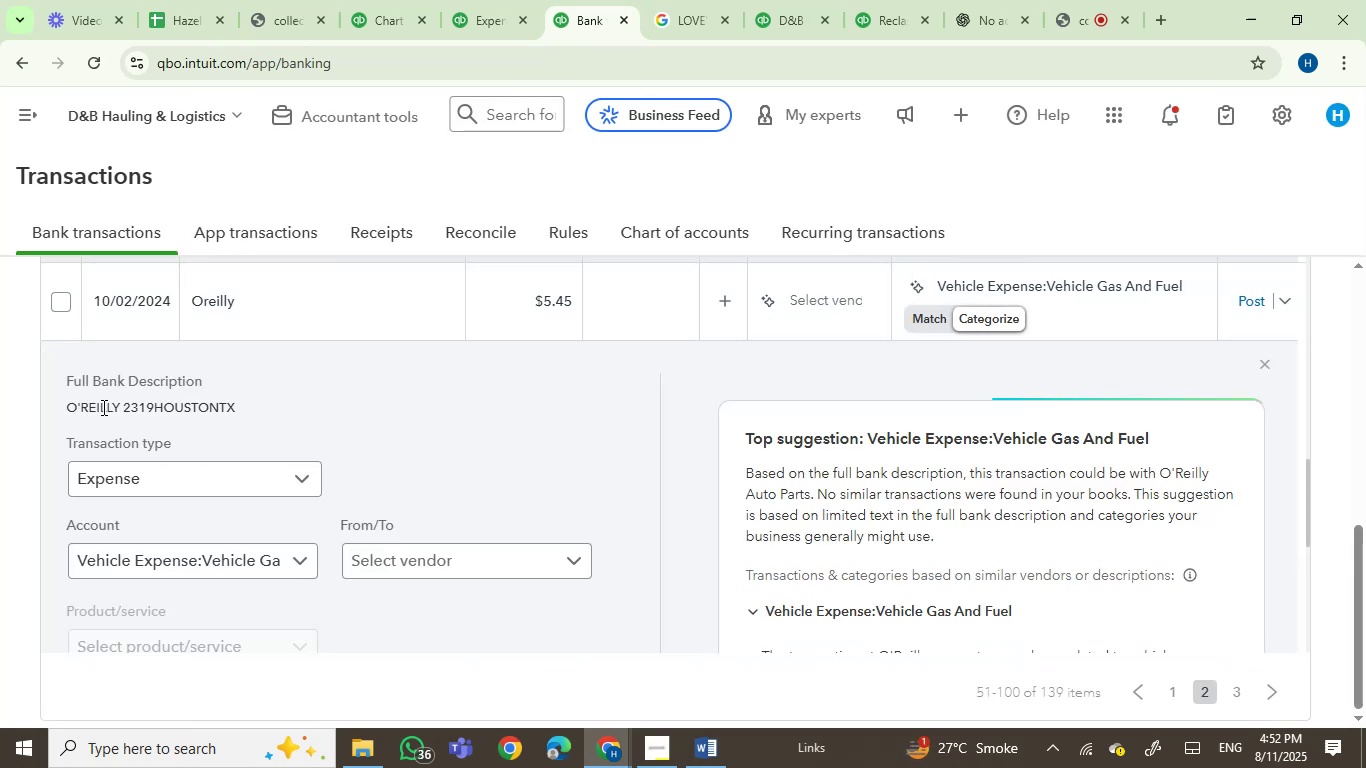 
left_click_drag(start_coordinate=[120, 407], to_coordinate=[60, 403])
 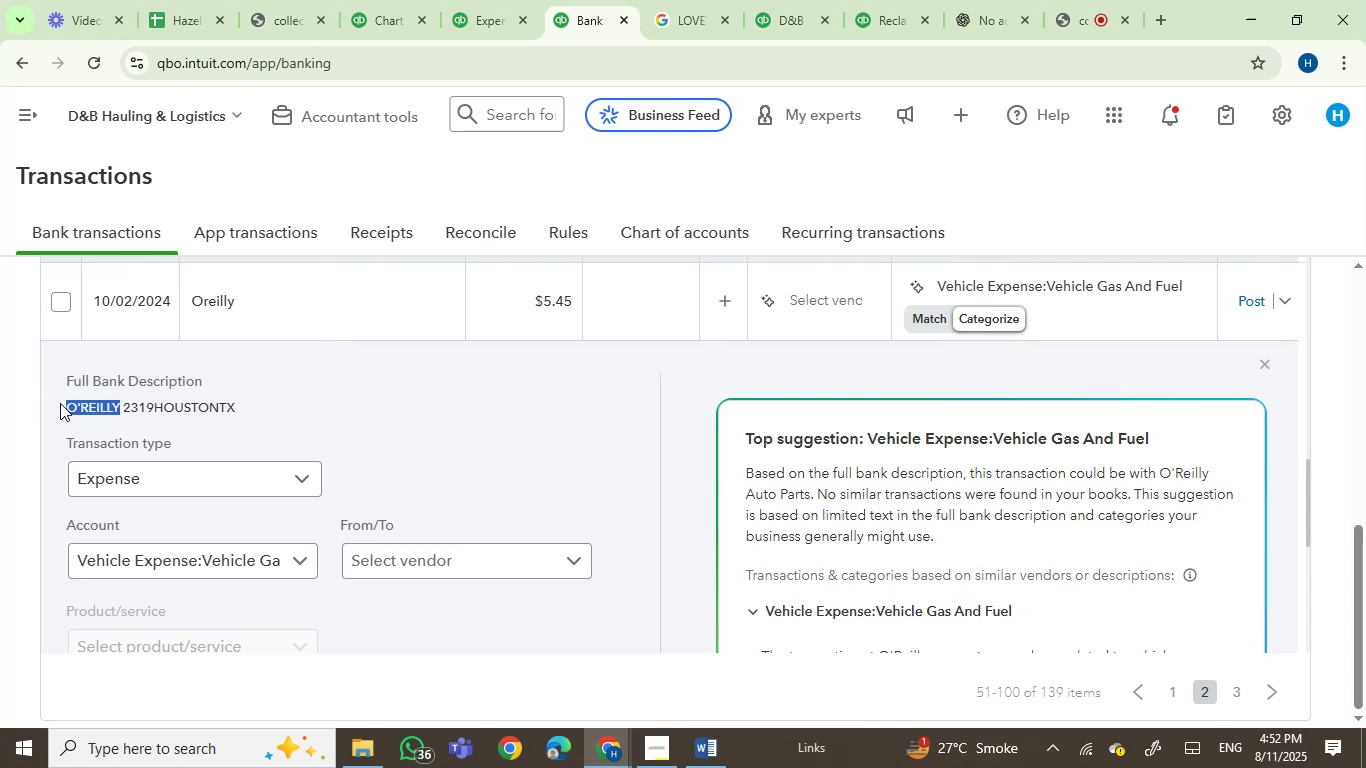 
key(Control+C)
 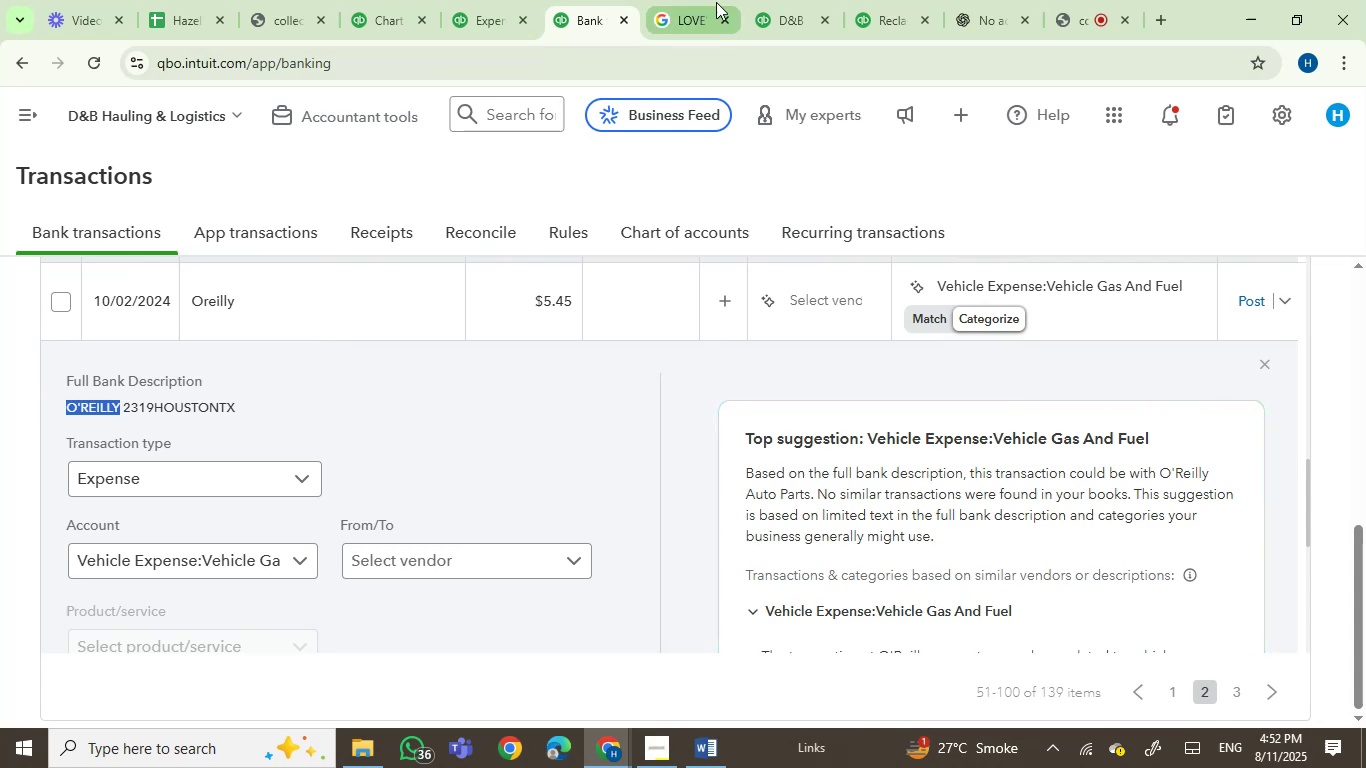 
left_click([792, 6])
 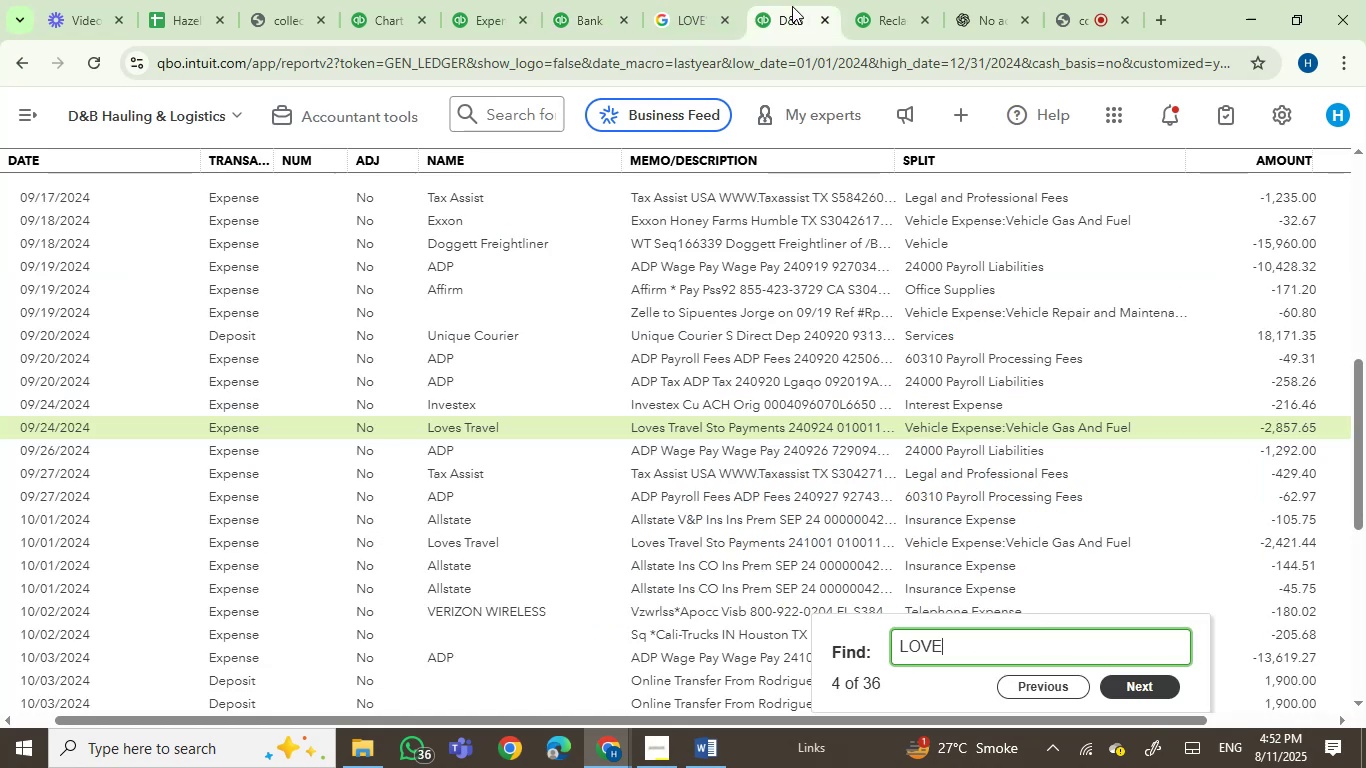 
key(Control+A)
 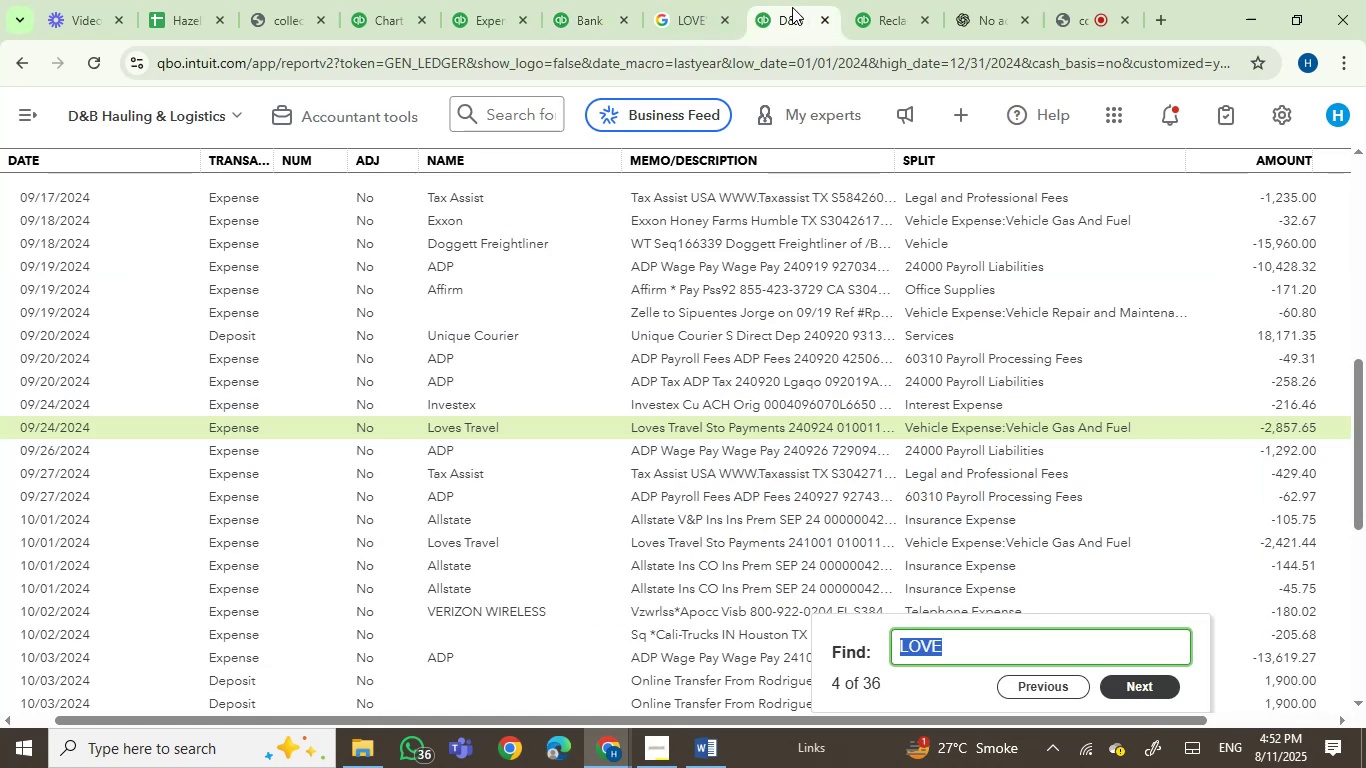 
key(Control+V)
 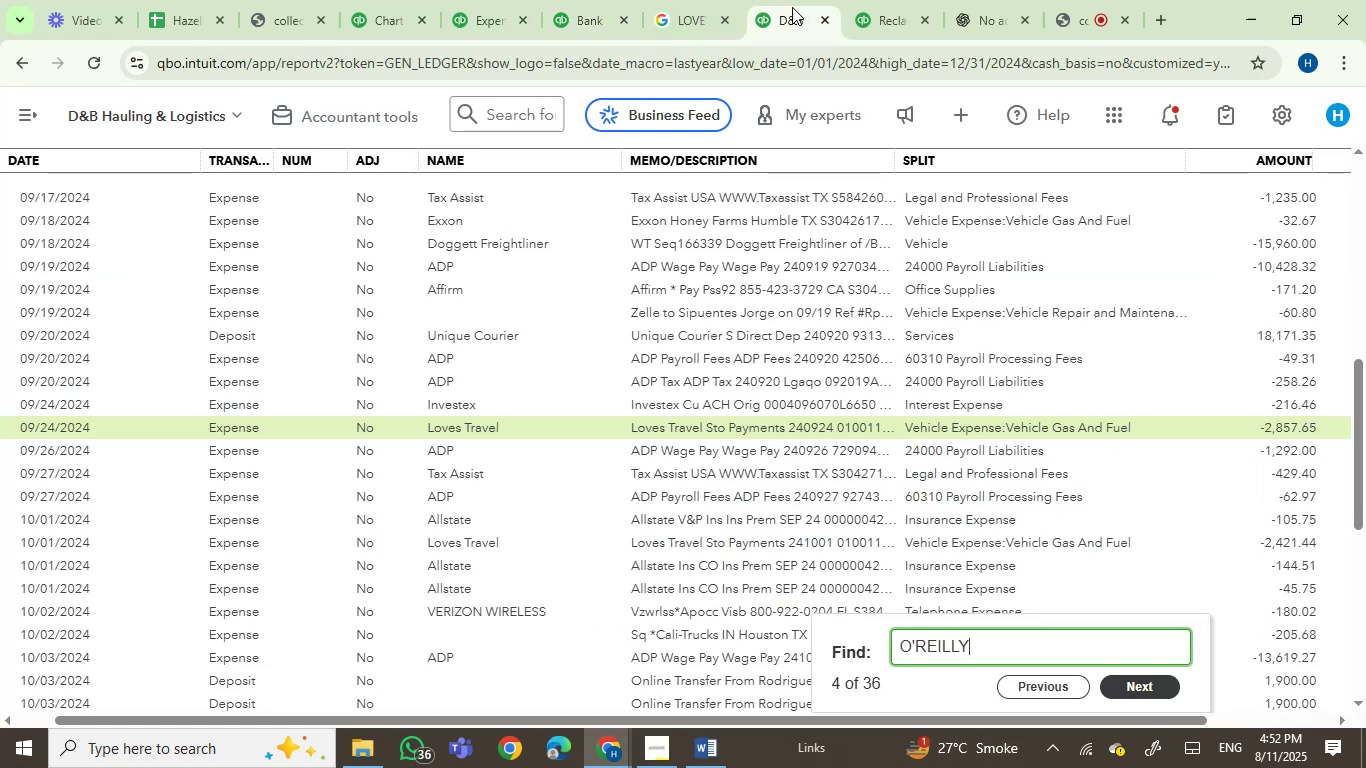 
key(Enter)
 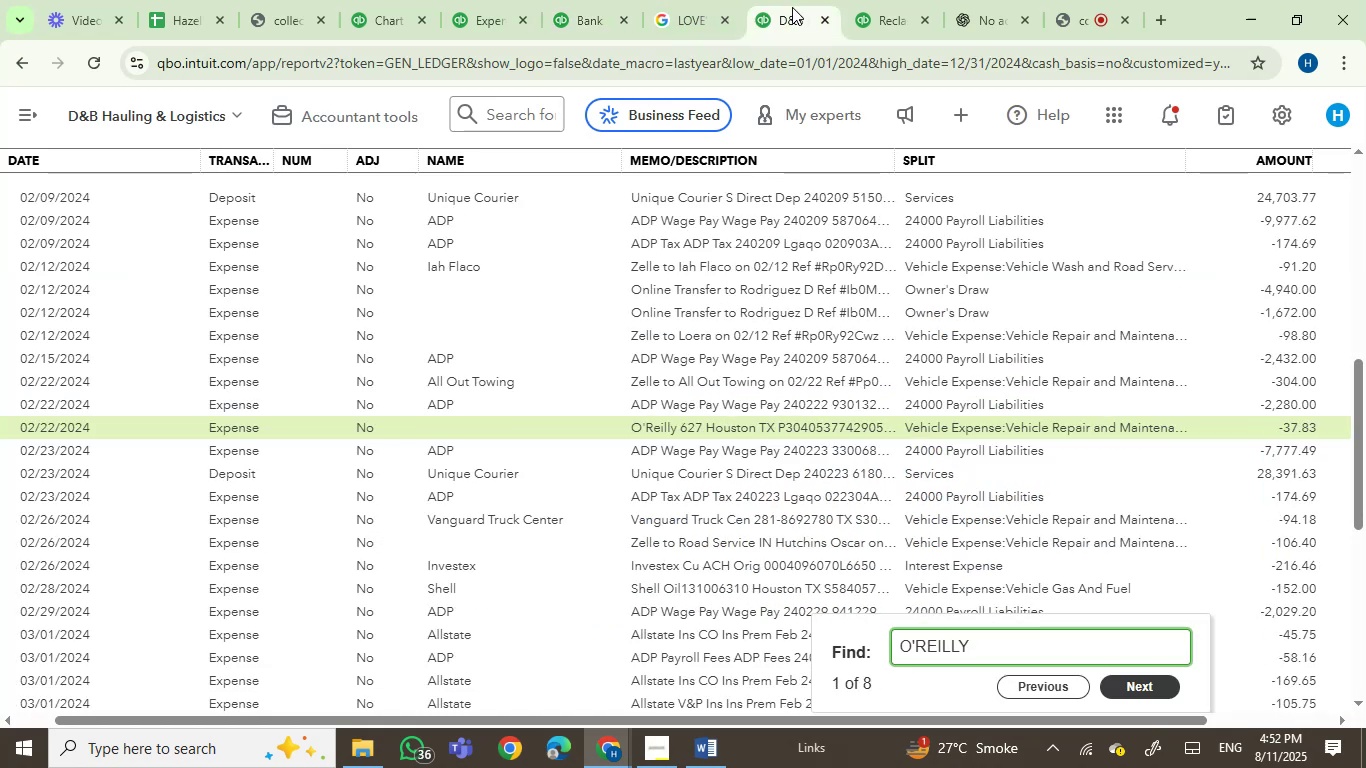 
key(Enter)
 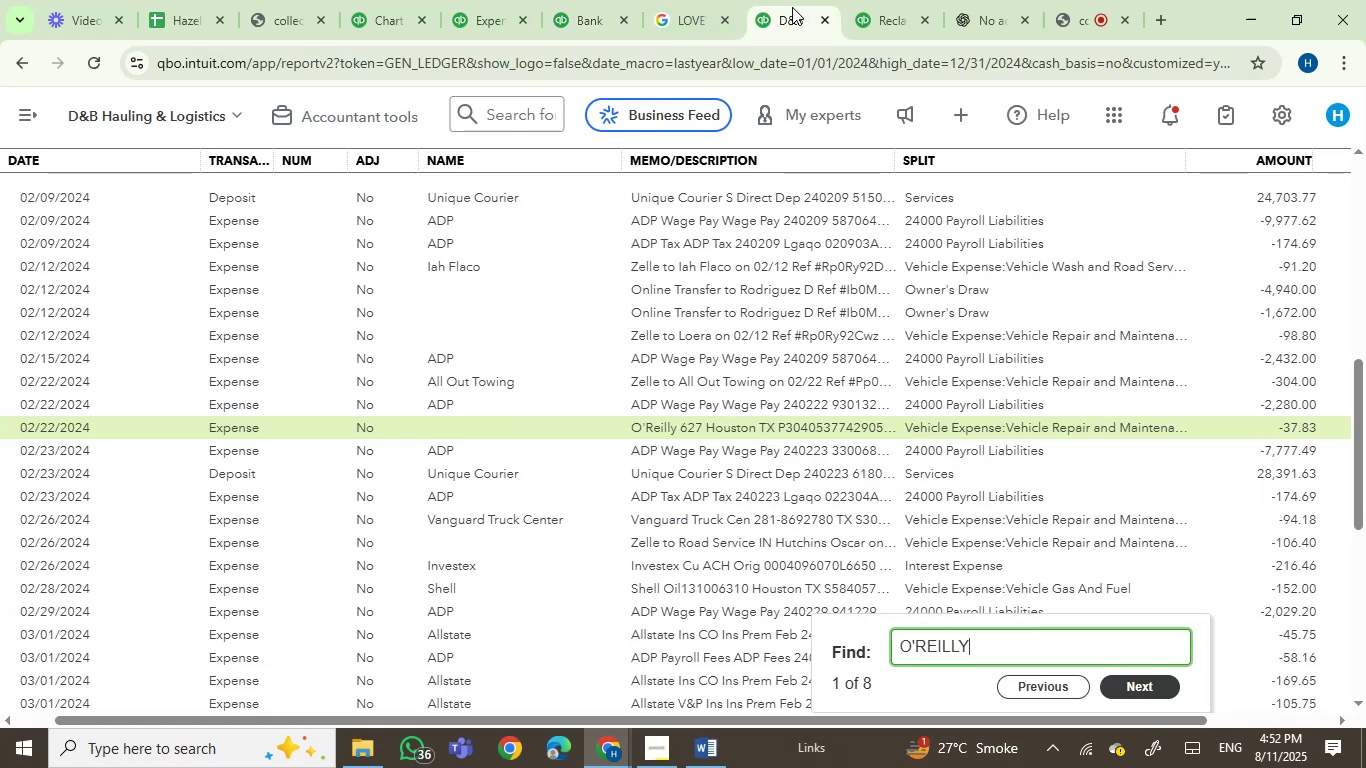 
key(Enter)
 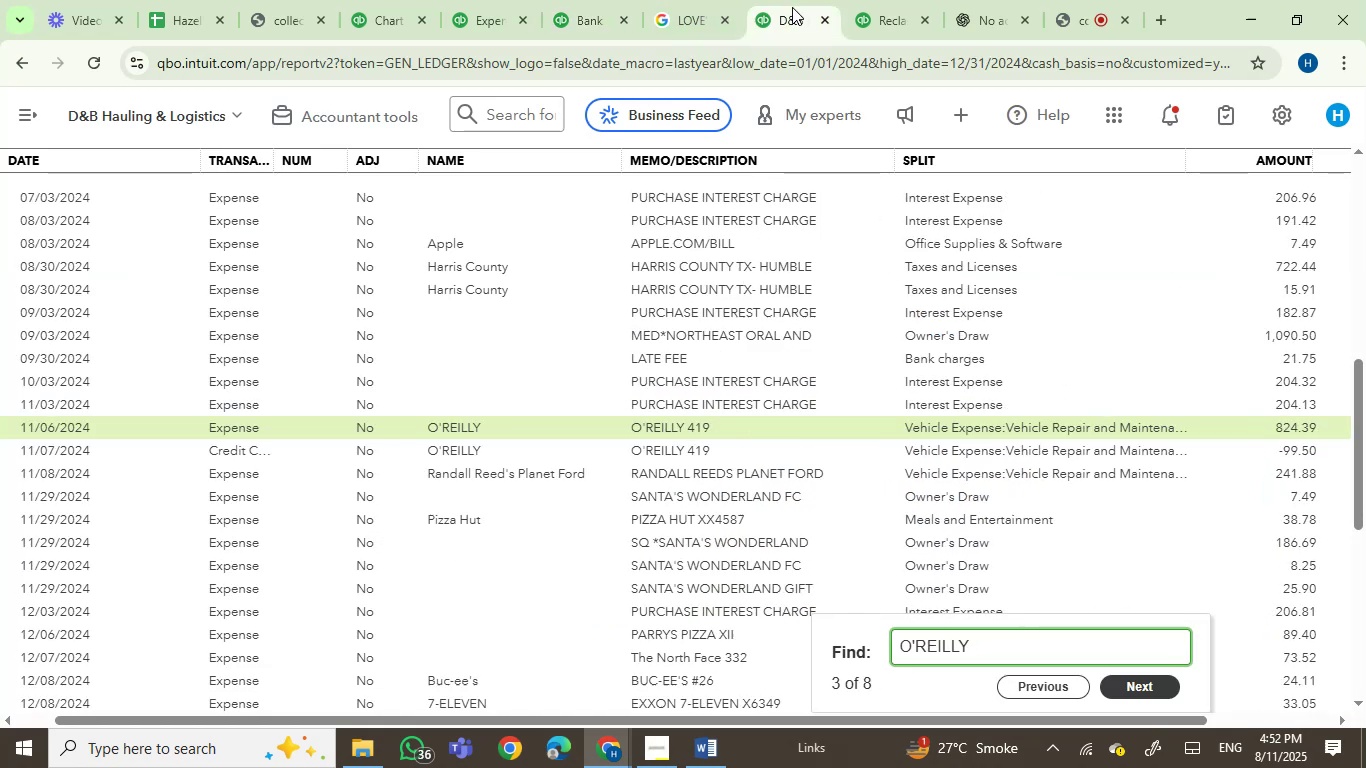 
key(Enter)
 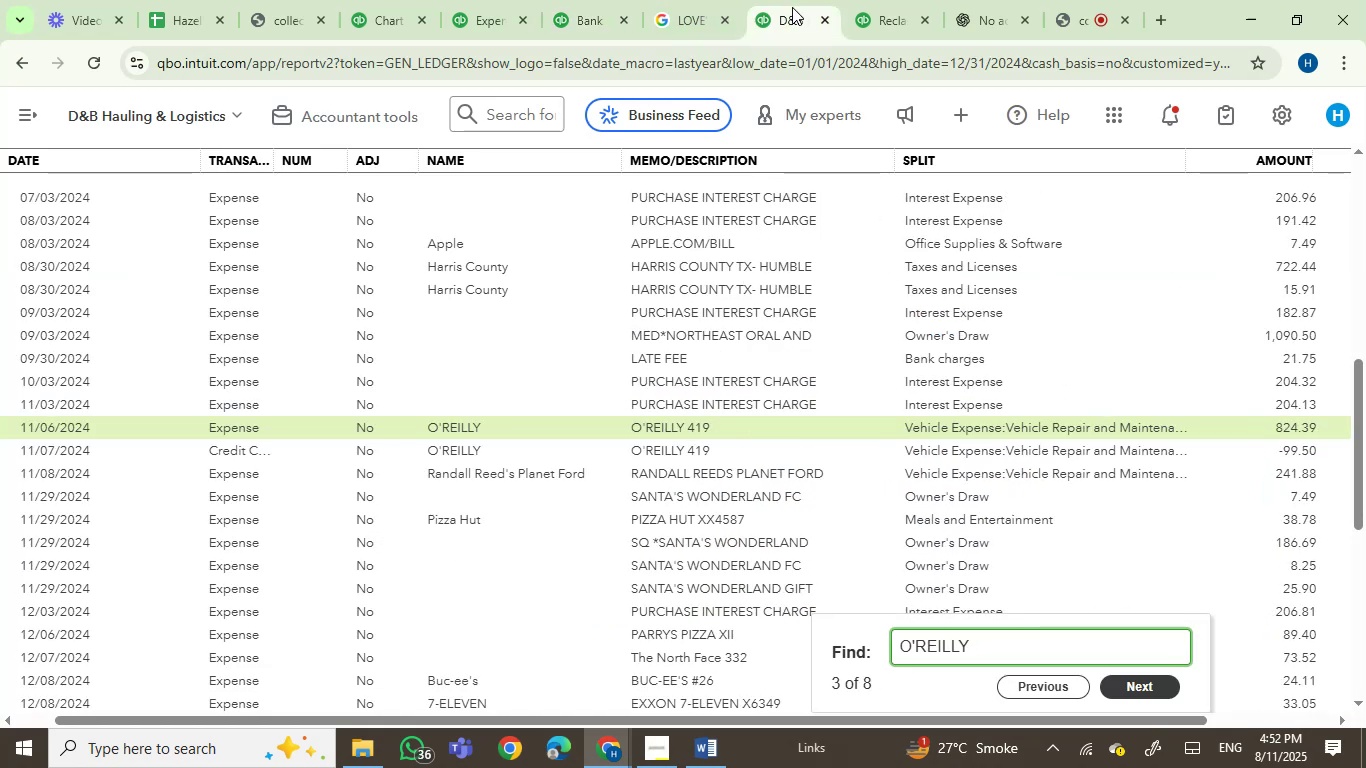 
key(Enter)
 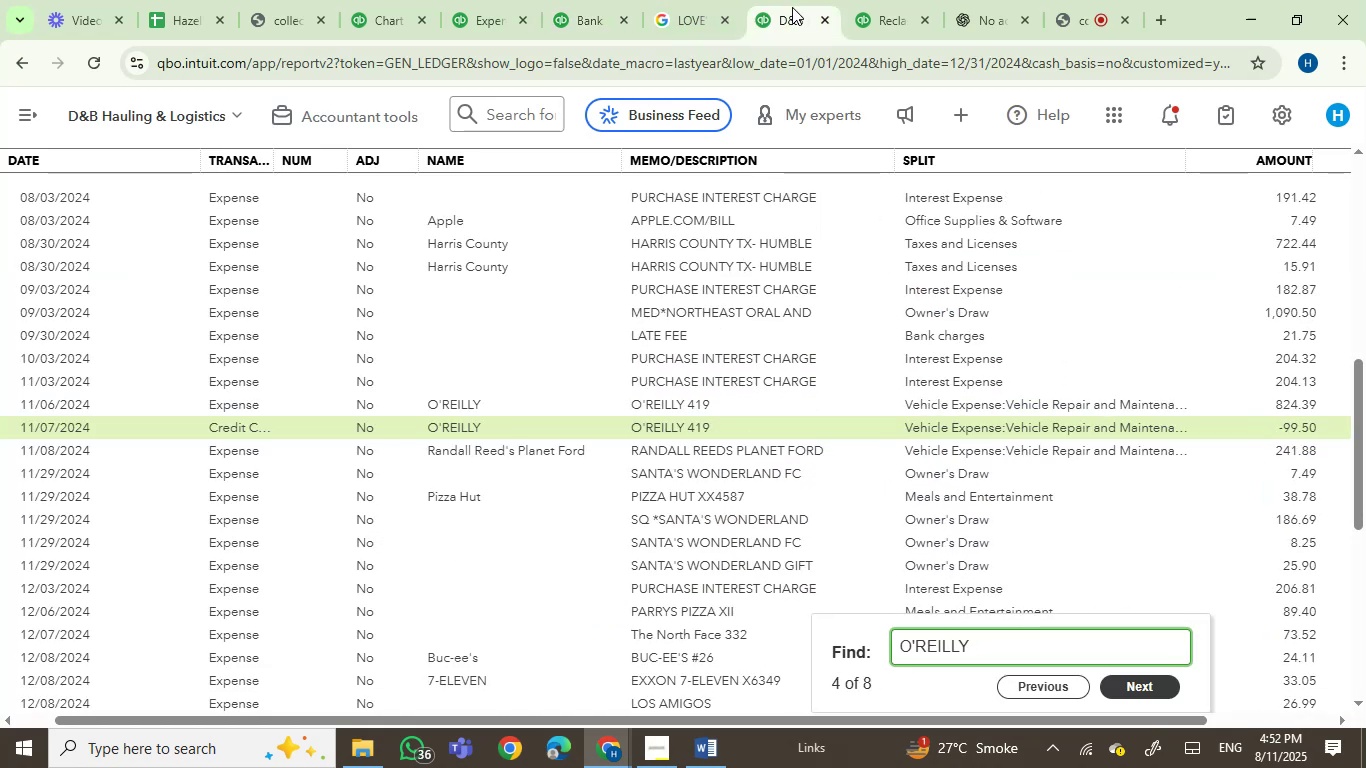 
key(Enter)
 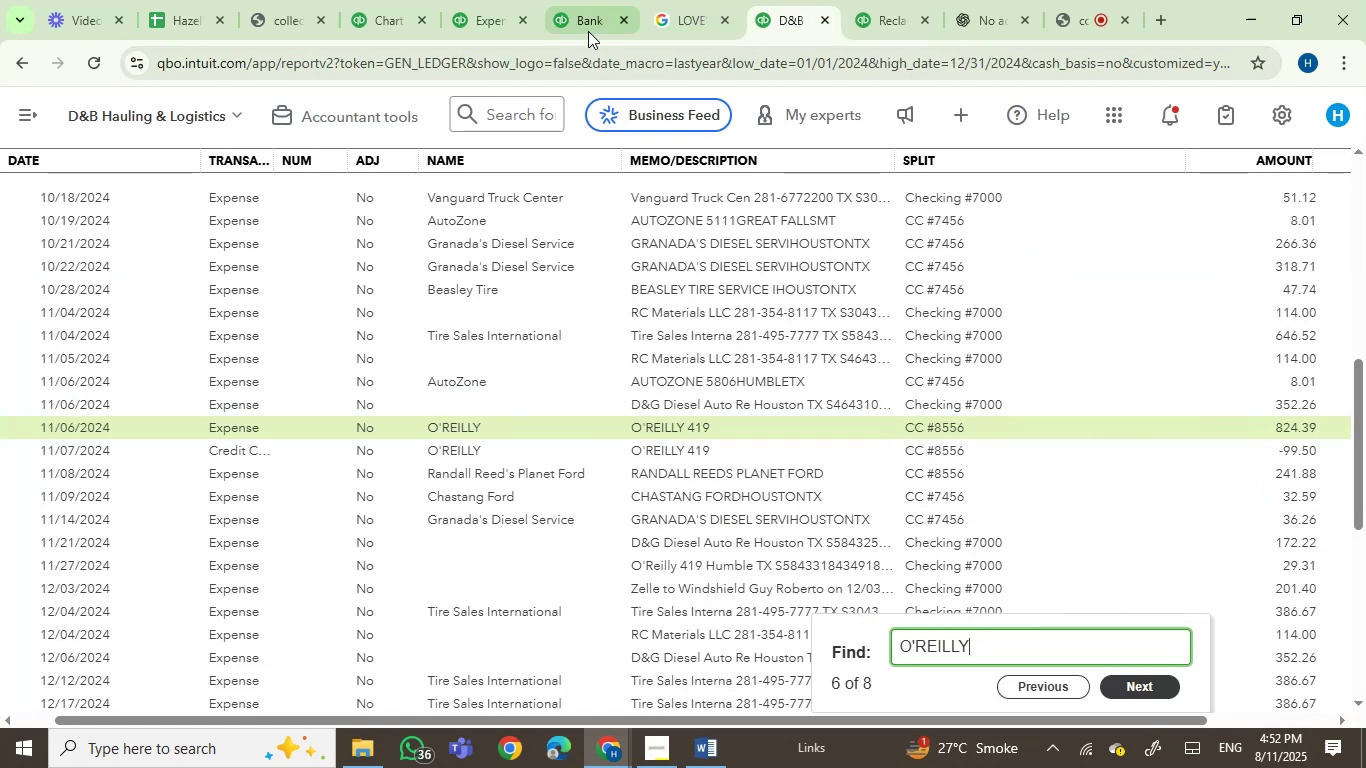 
left_click([569, 12])
 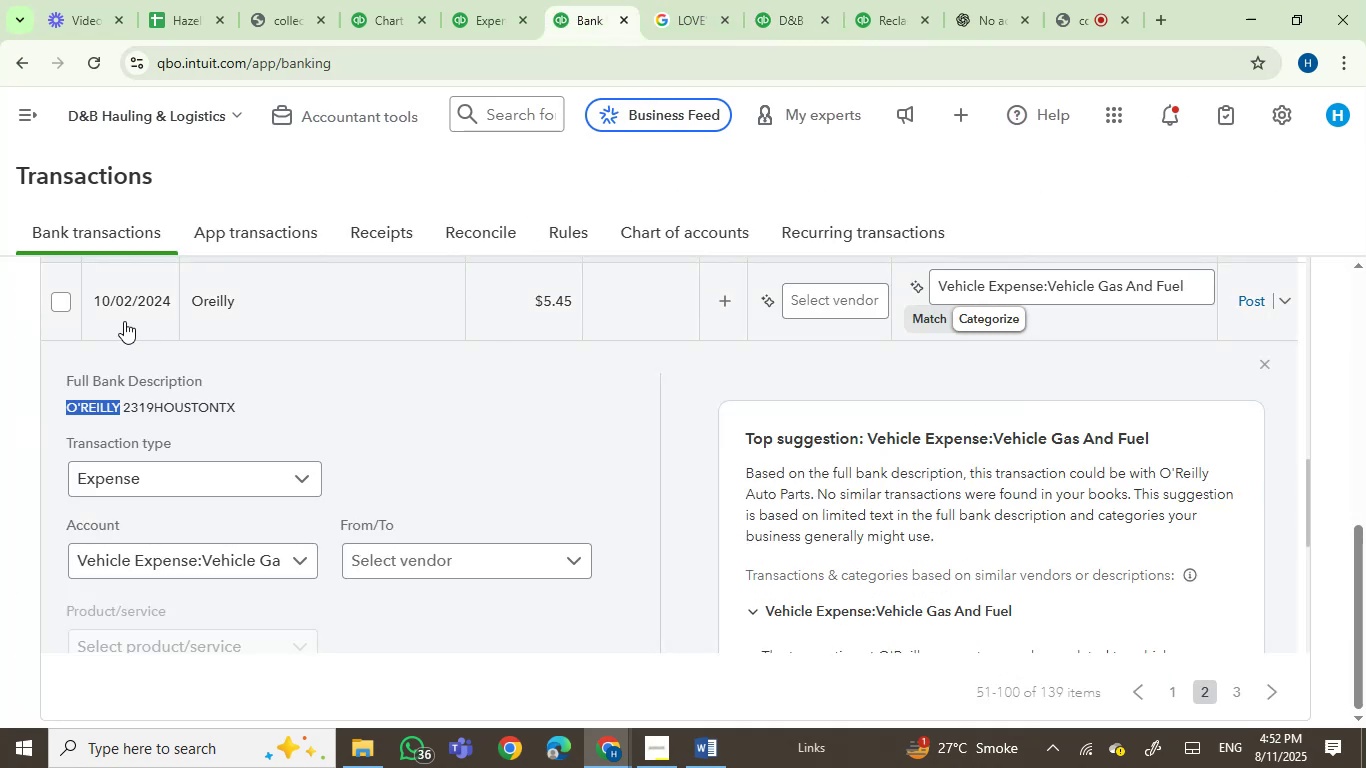 
left_click([71, 279])
 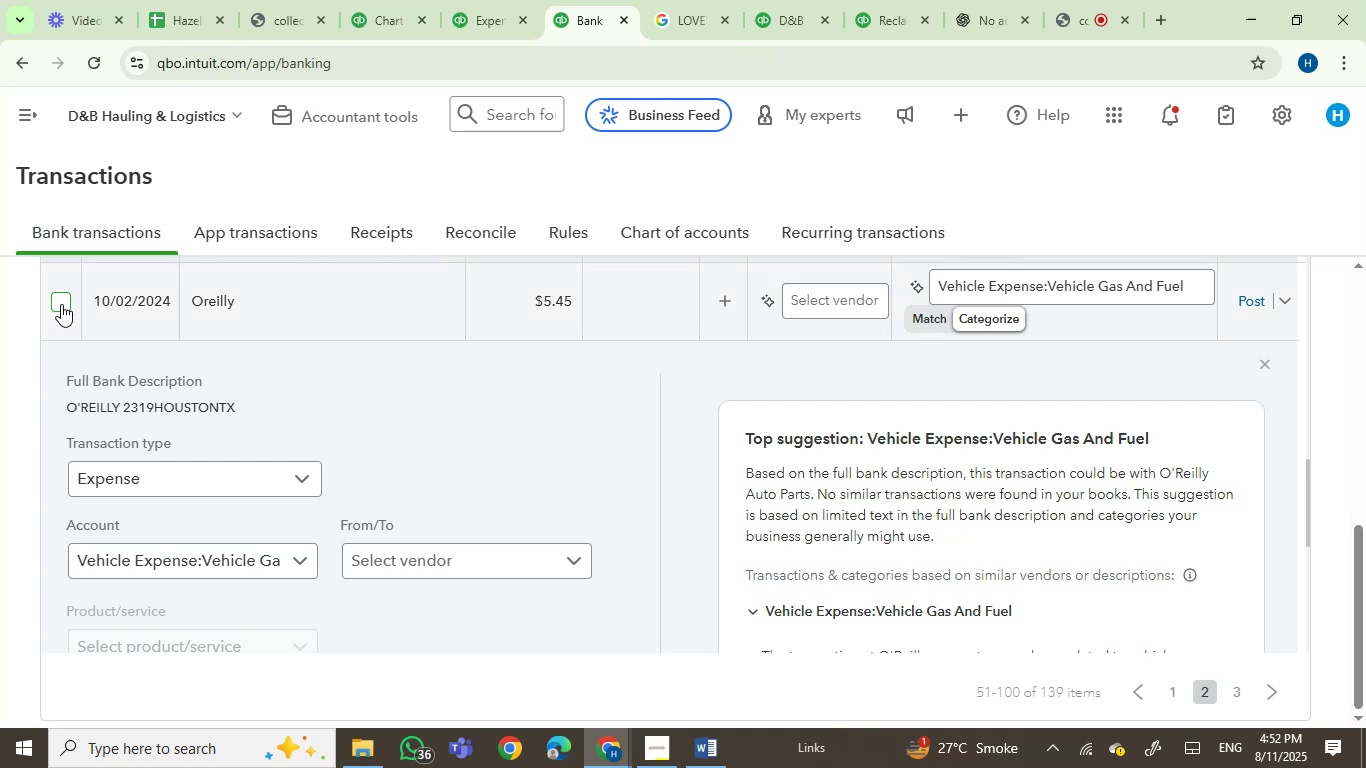 
left_click([61, 304])
 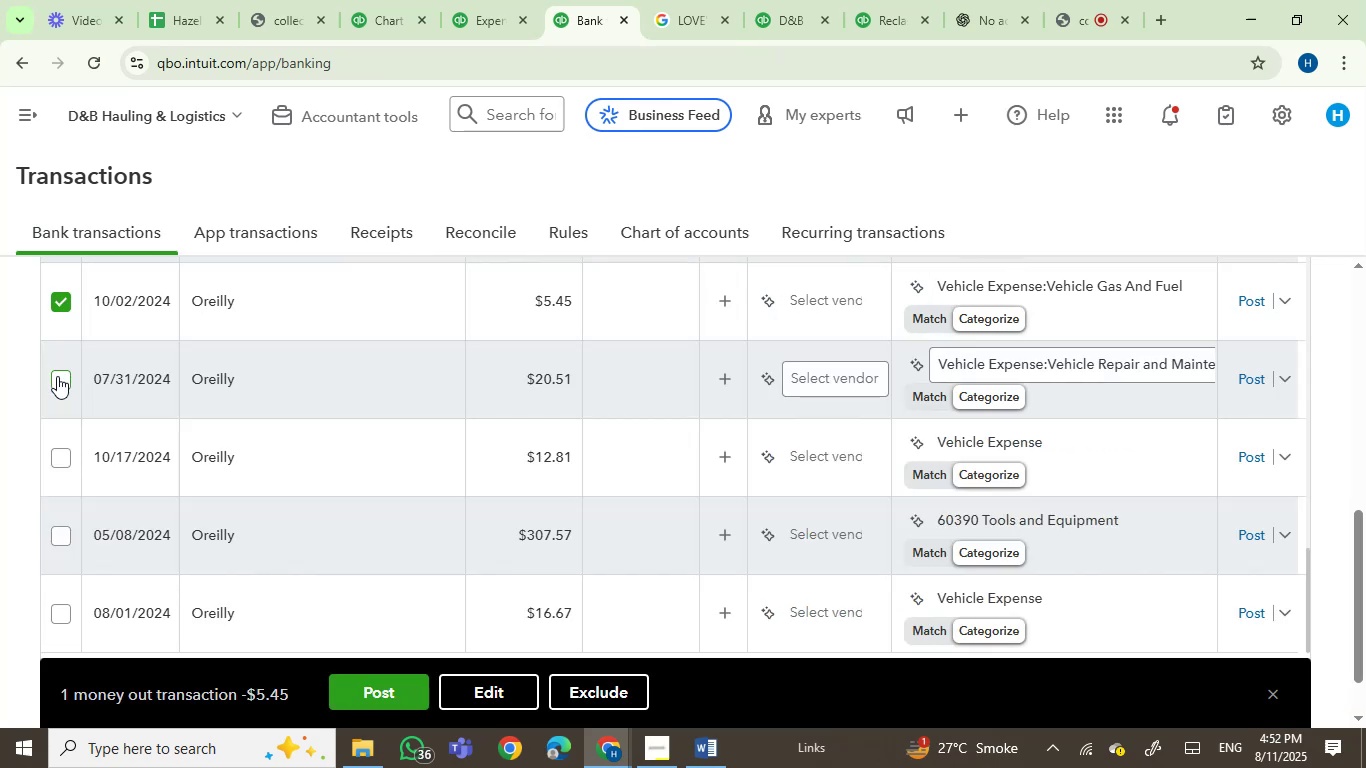 
left_click([57, 376])
 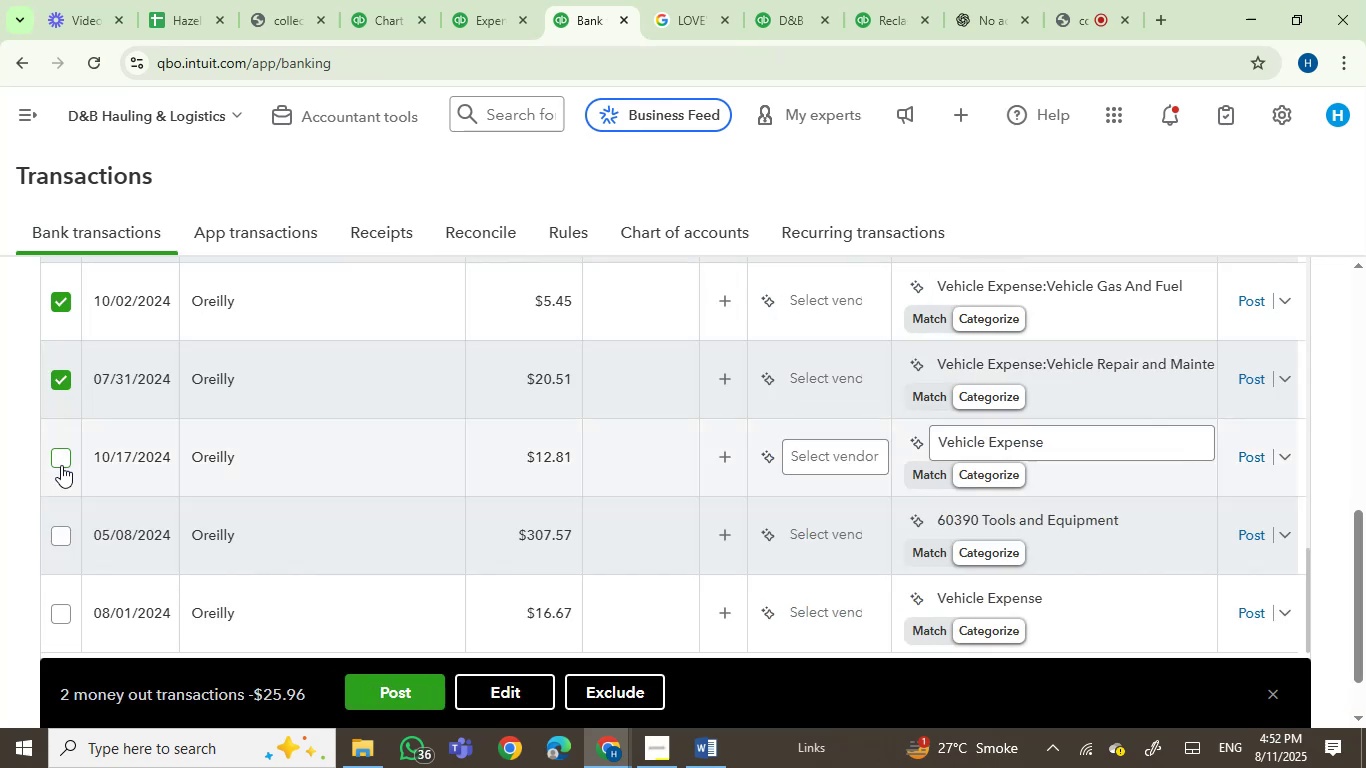 
left_click([62, 465])
 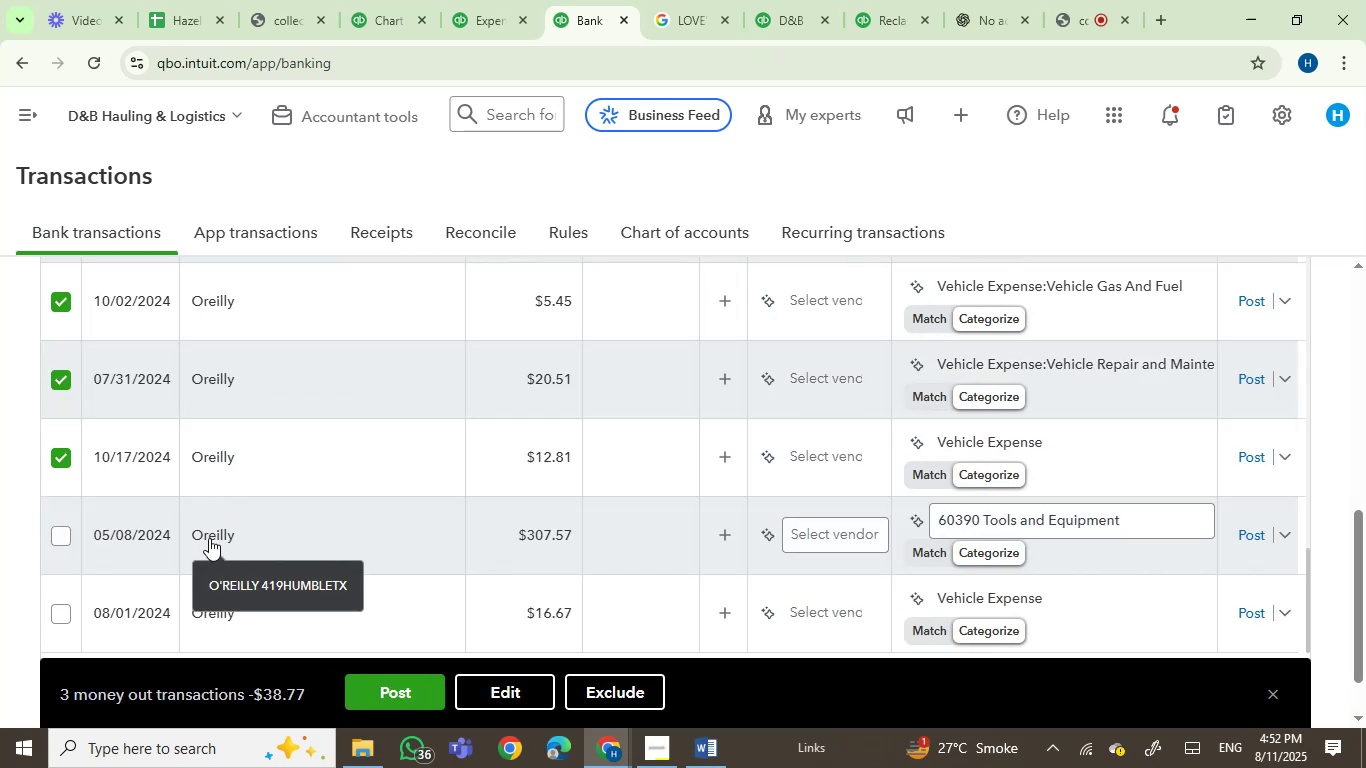 
left_click([48, 535])
 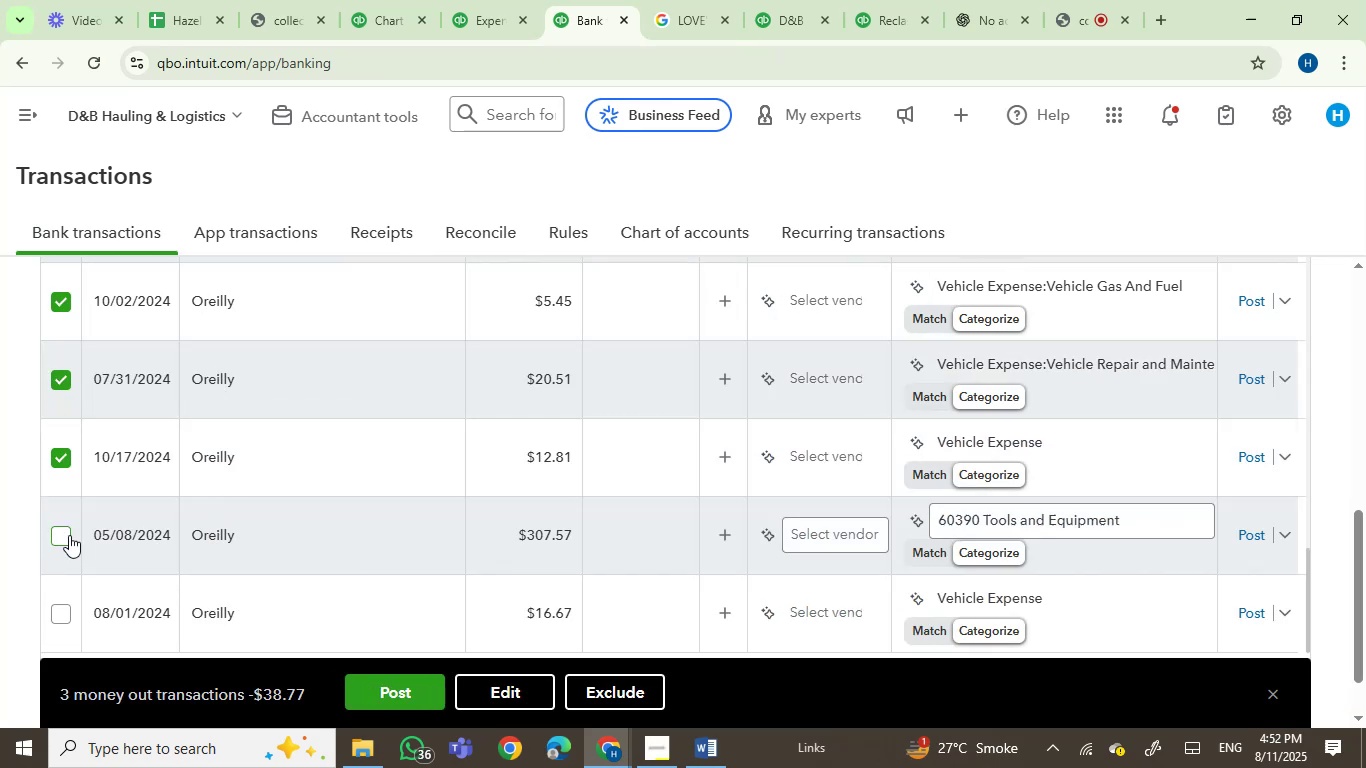 
left_click([69, 535])
 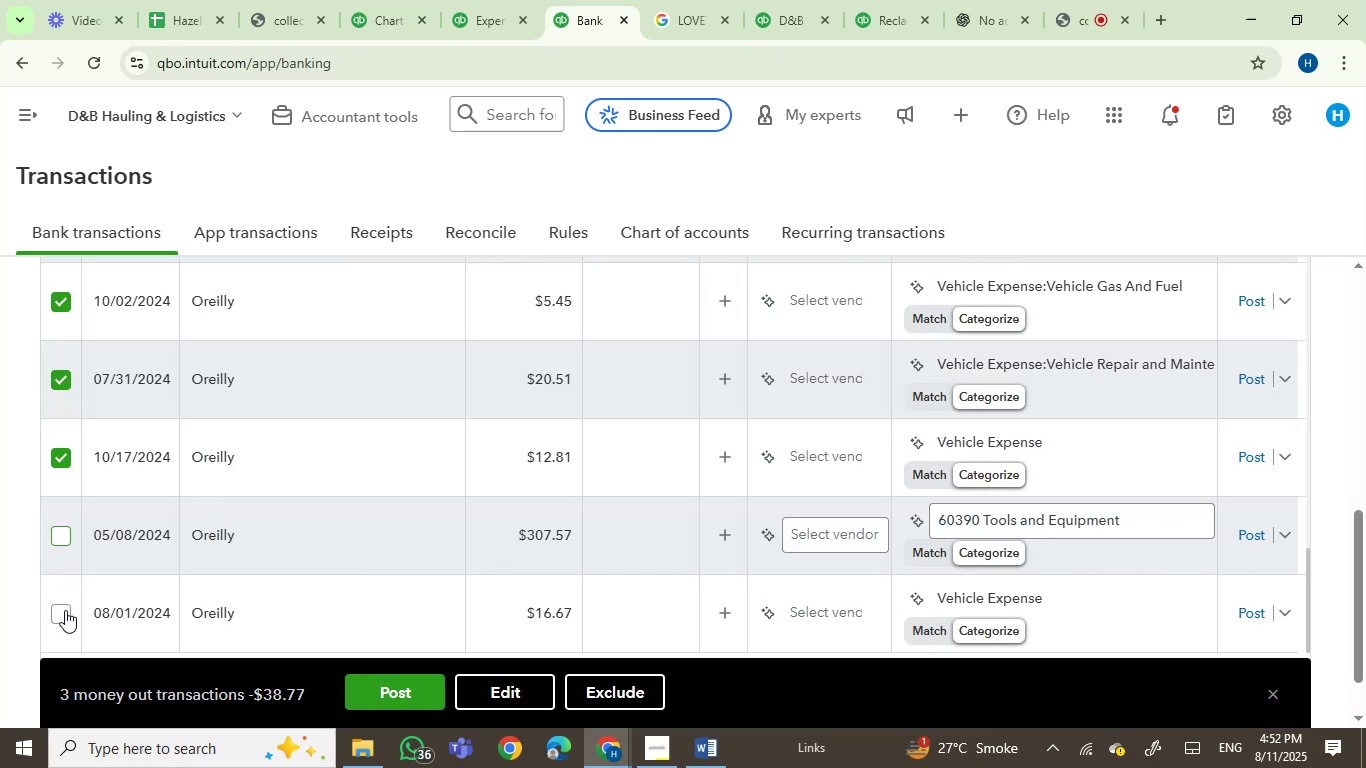 
left_click([65, 610])
 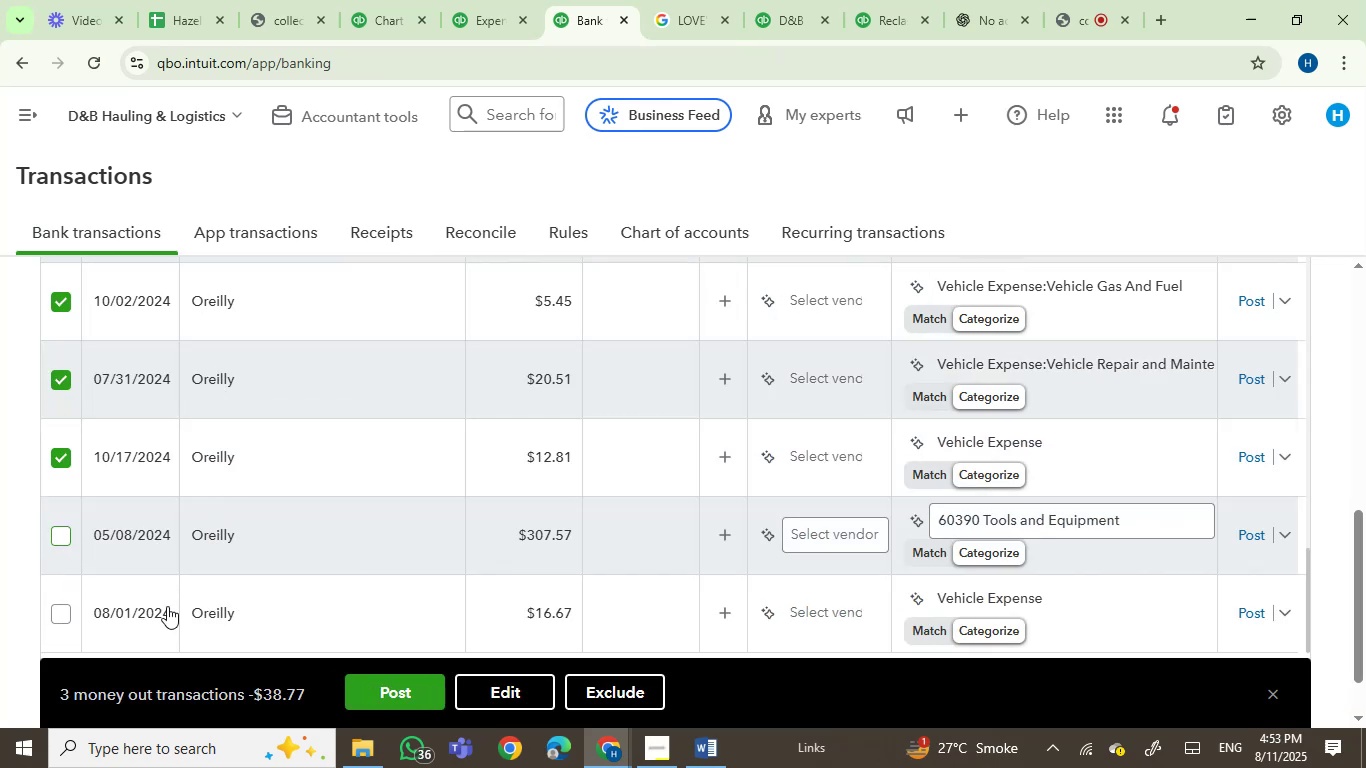 
mouse_move([233, 578])
 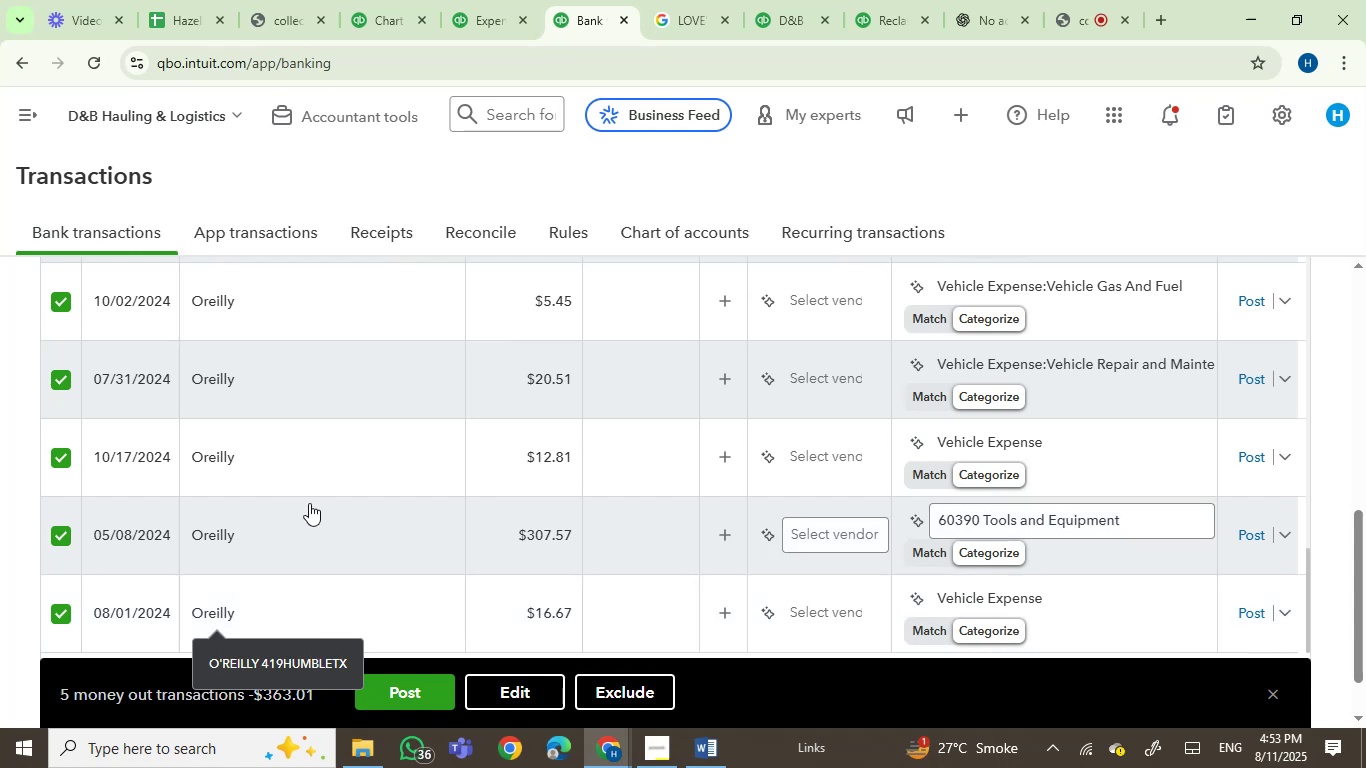 
scroll: coordinate [309, 503], scroll_direction: down, amount: 3.0
 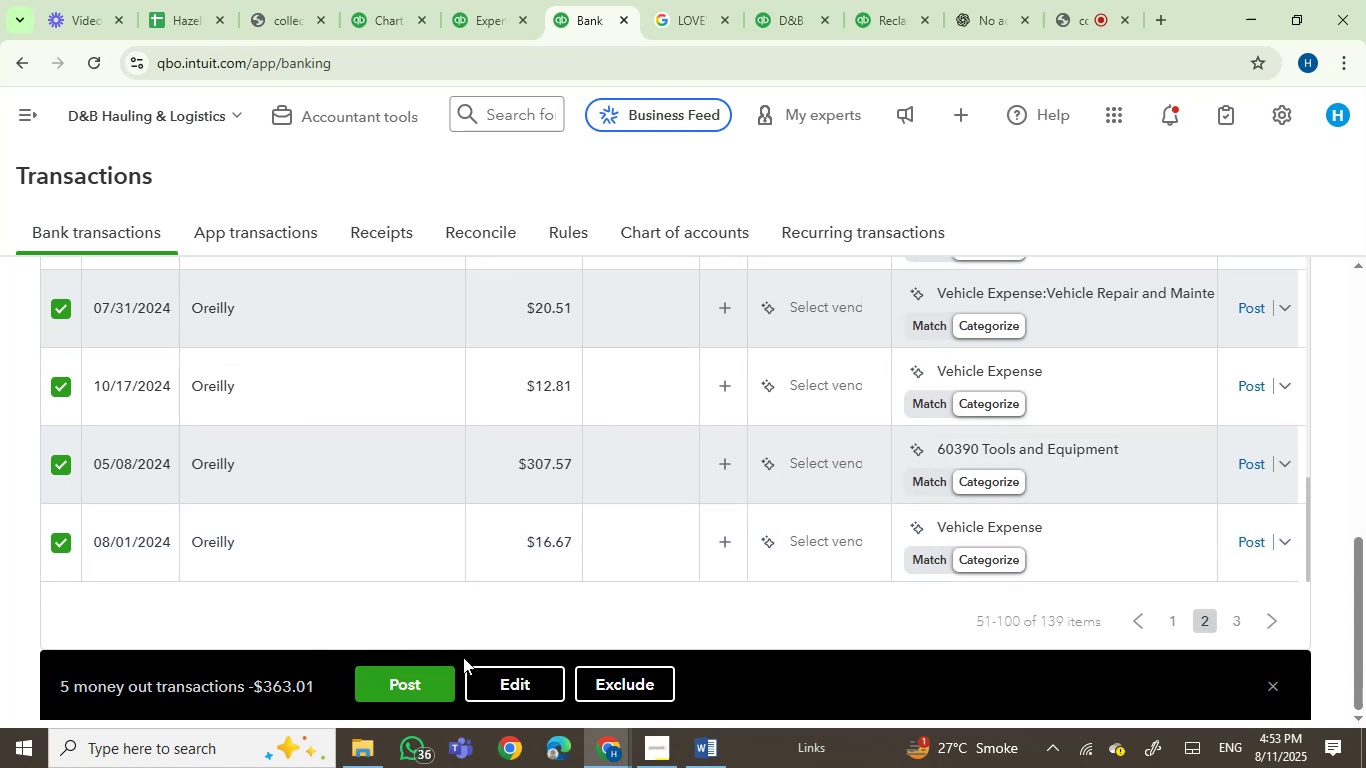 
left_click([532, 685])
 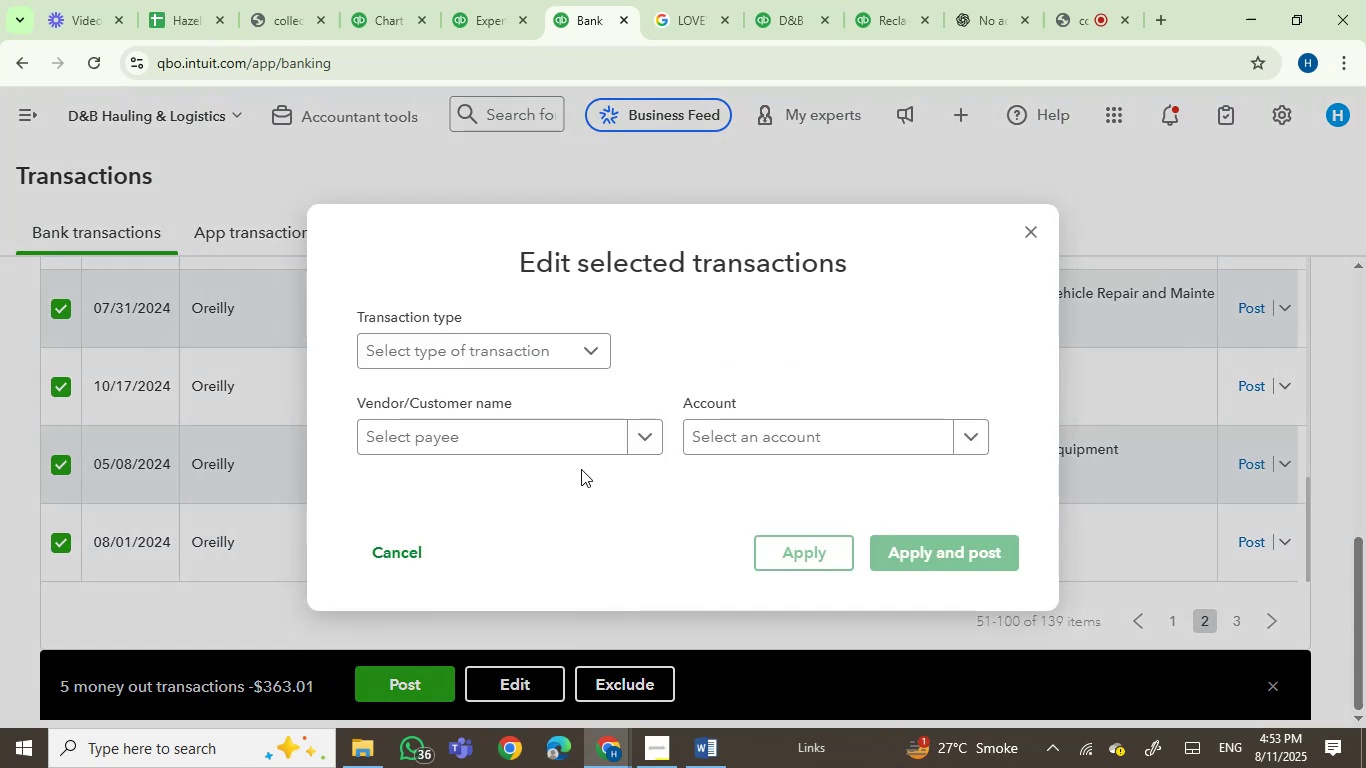 
left_click([545, 449])
 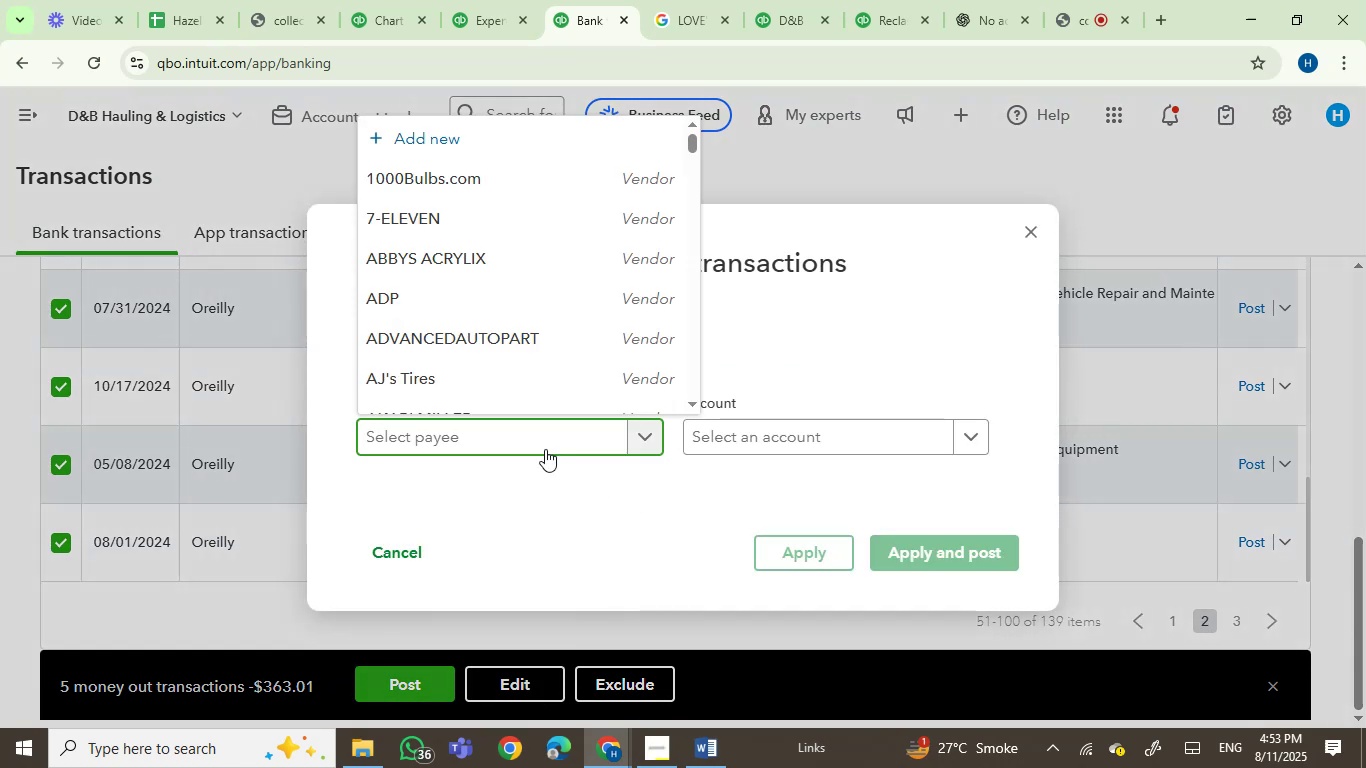 
type(rei)
 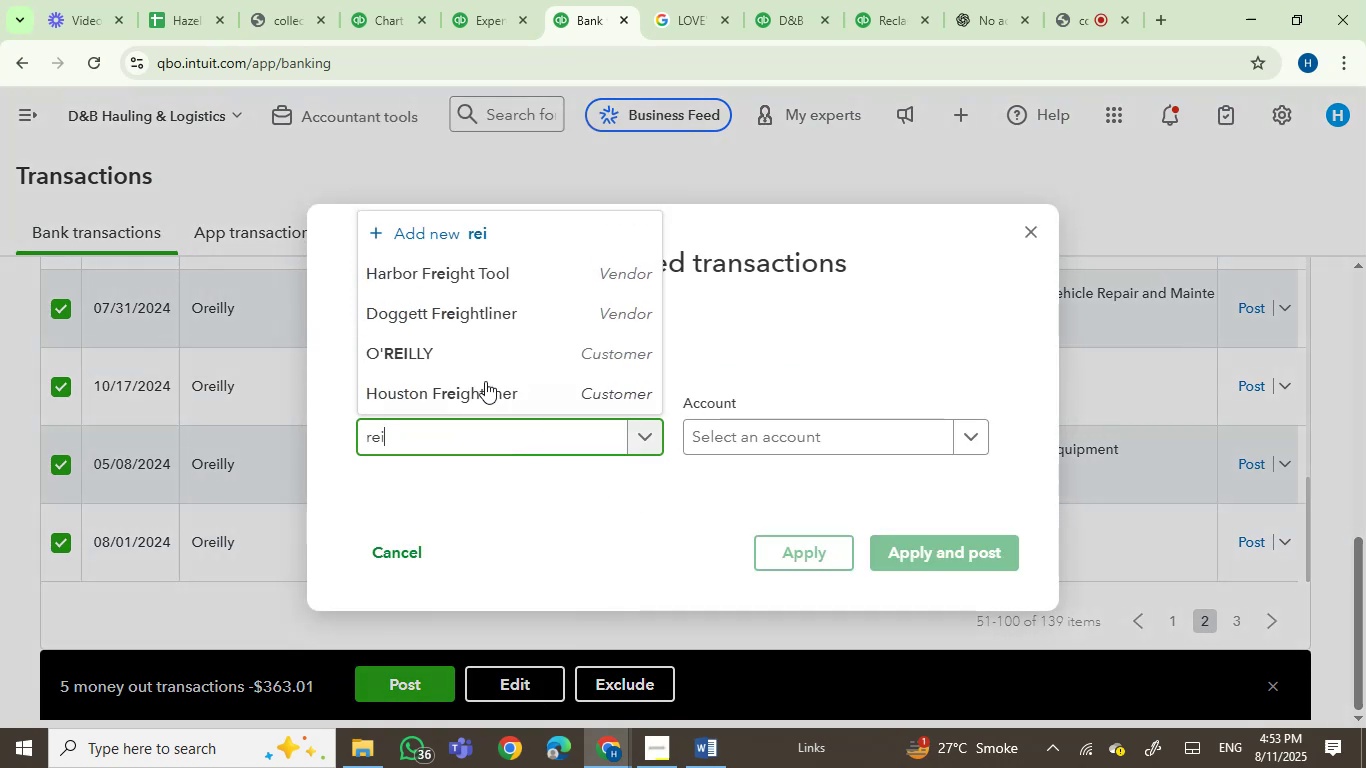 
left_click([447, 358])
 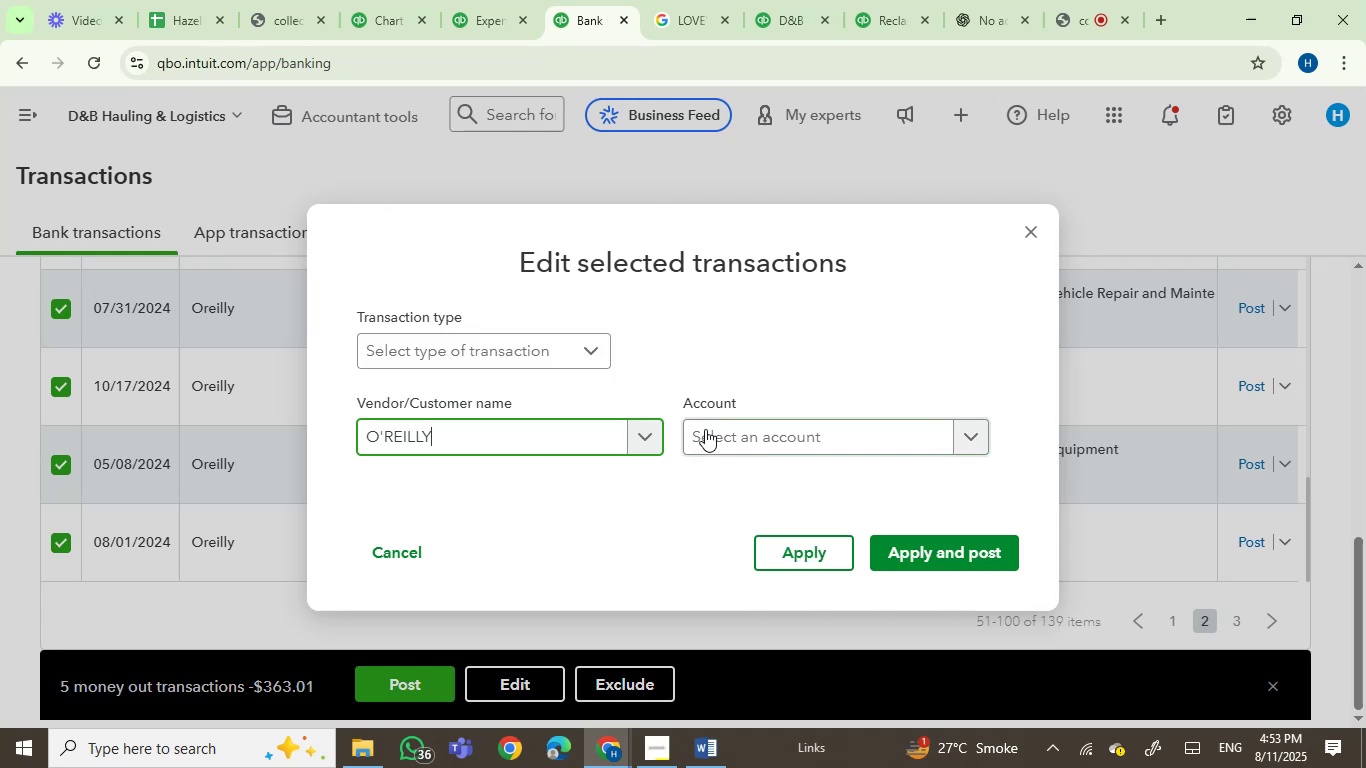 
left_click([705, 429])
 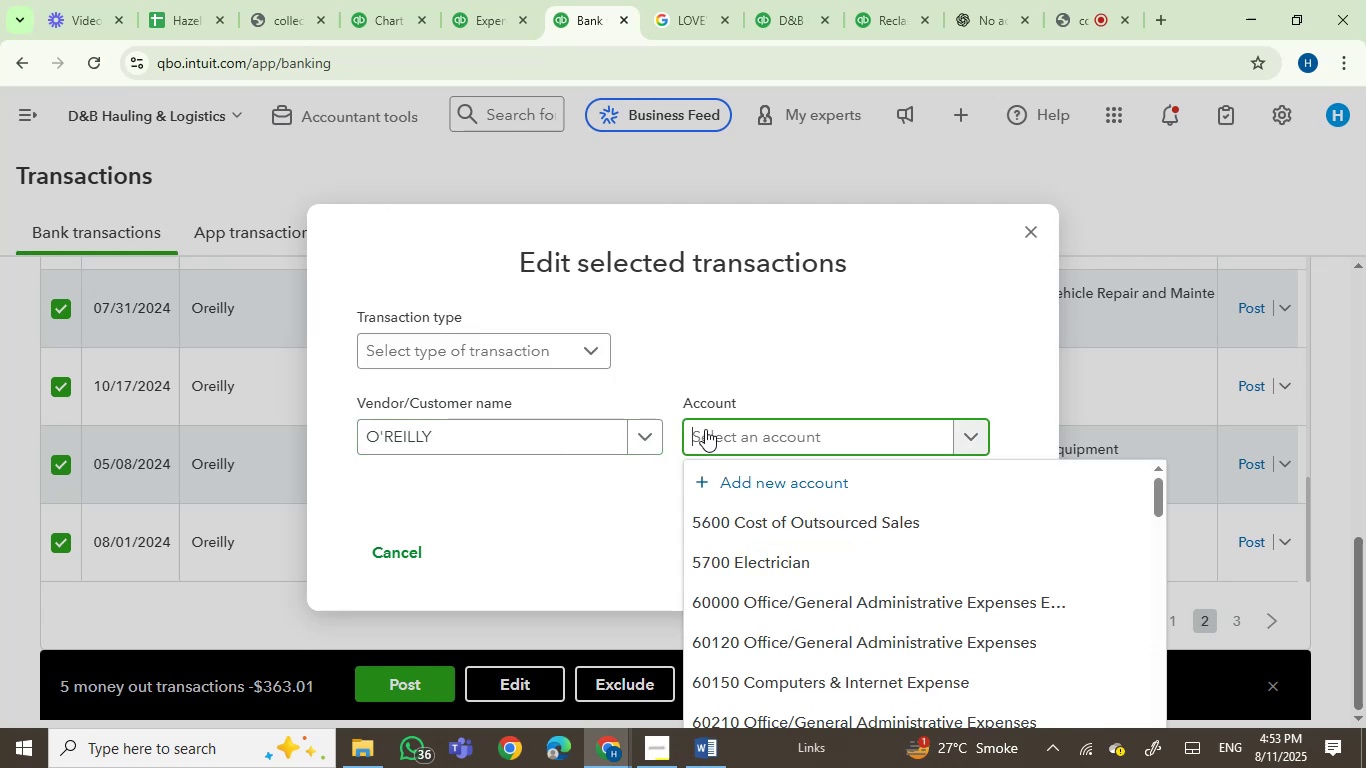 
type(rep)
 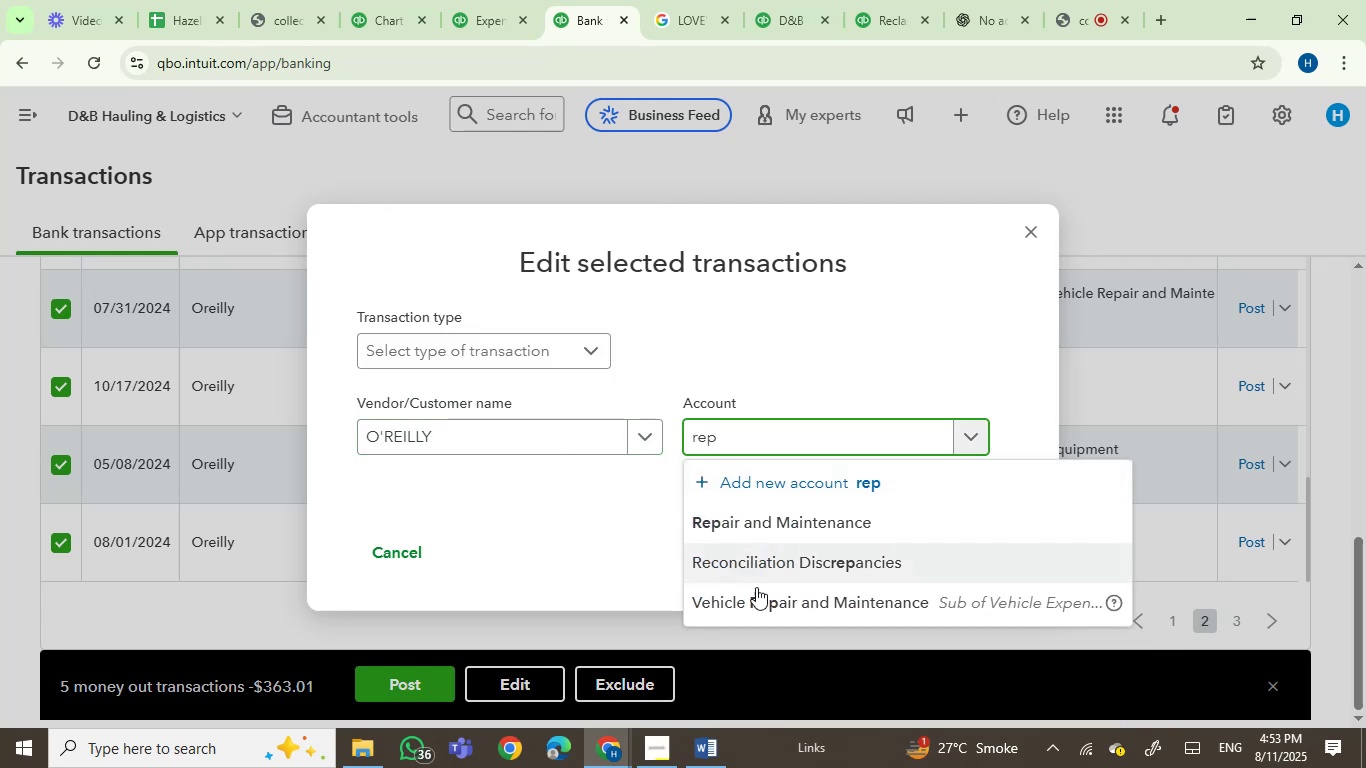 
left_click([764, 602])
 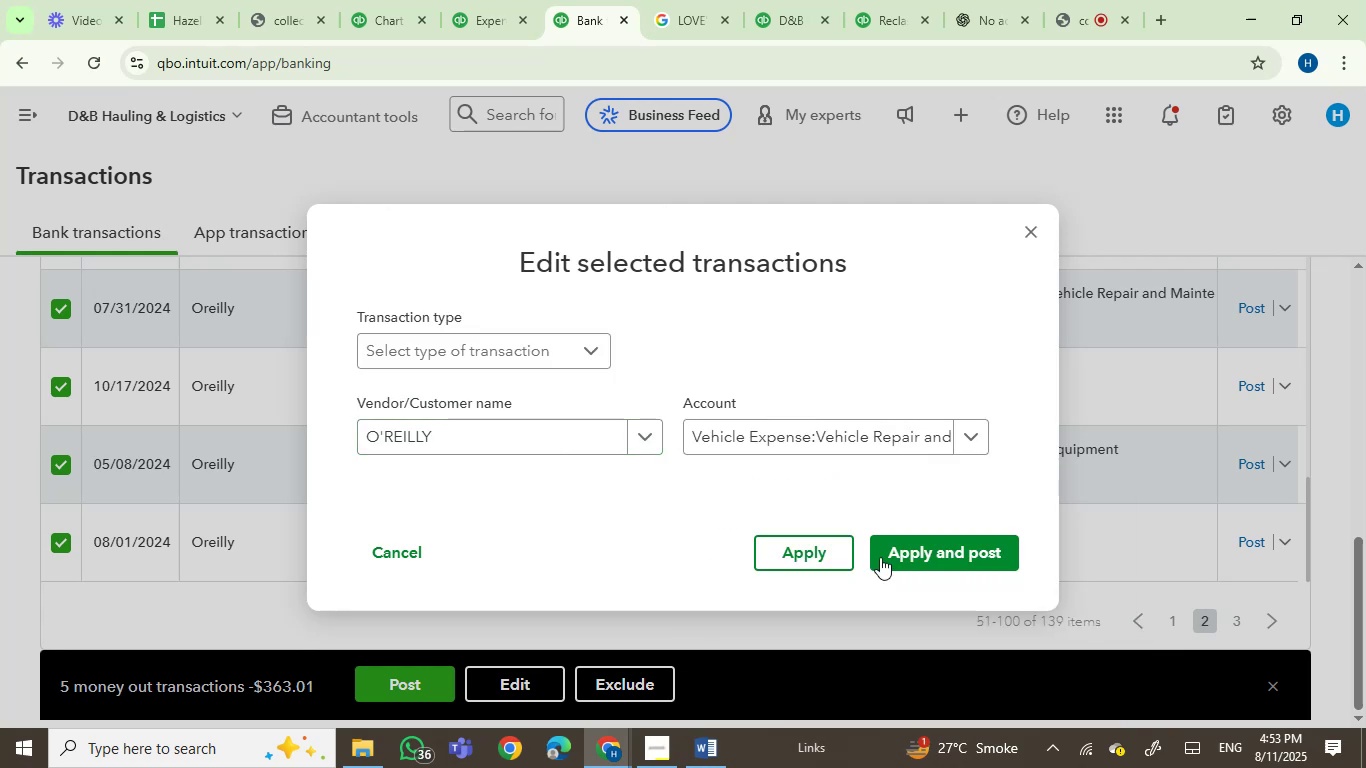 
left_click([896, 554])
 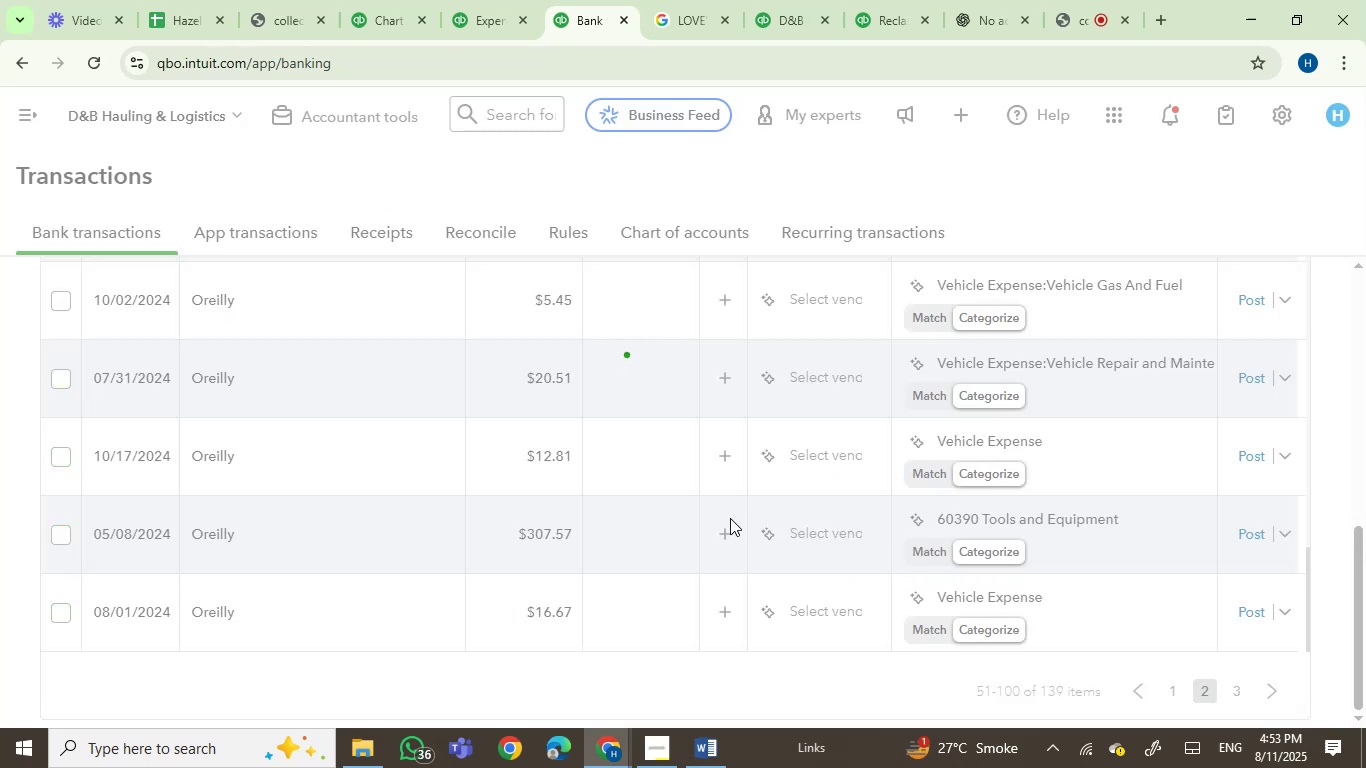 
wait(9.82)
 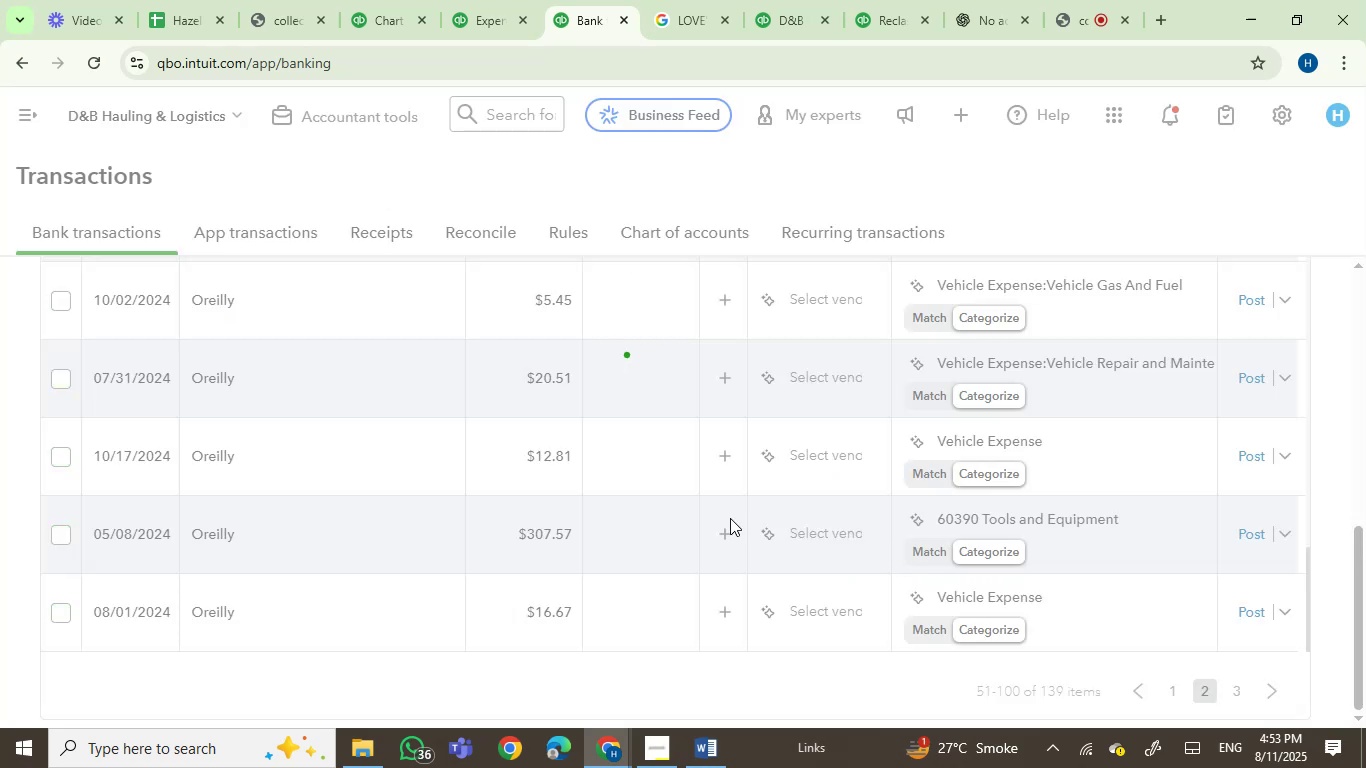 
left_click([54, 303])
 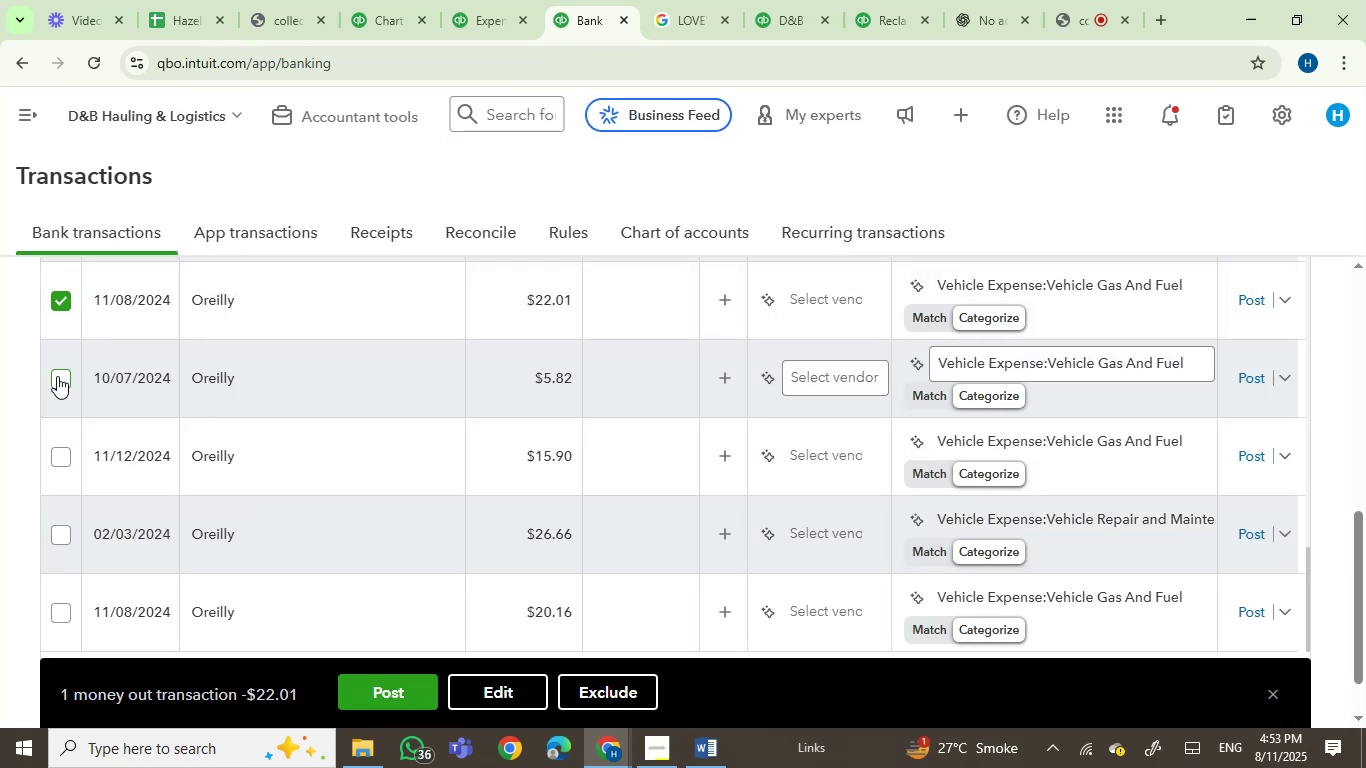 
left_click([54, 378])
 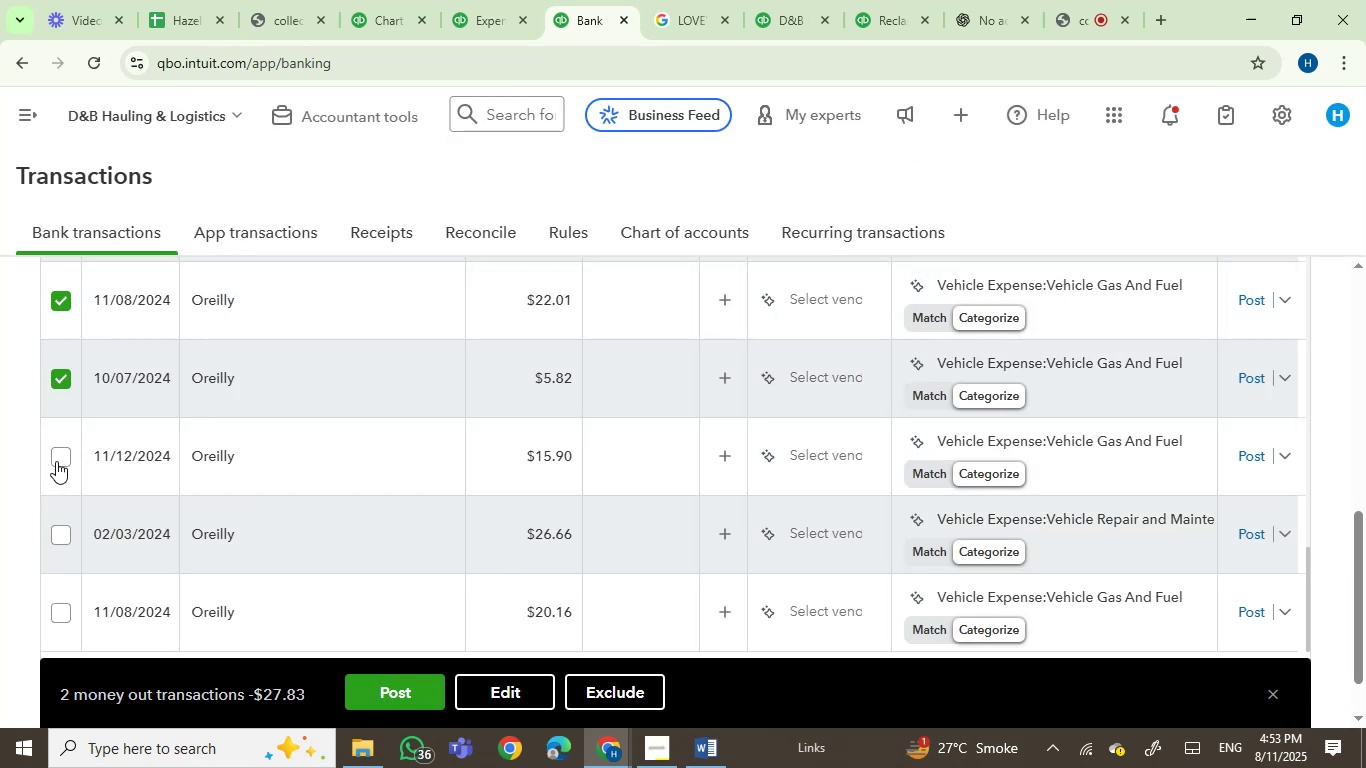 
left_click([56, 460])
 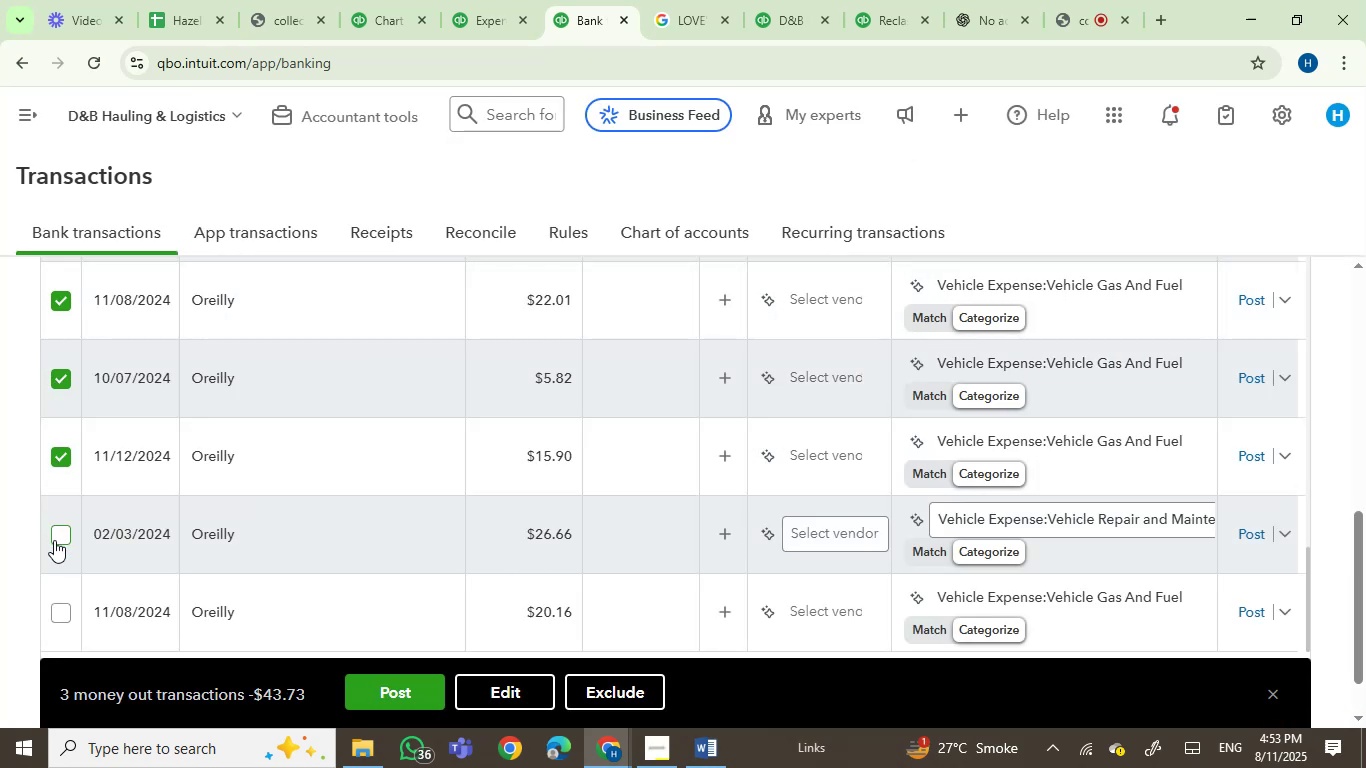 
left_click([54, 540])
 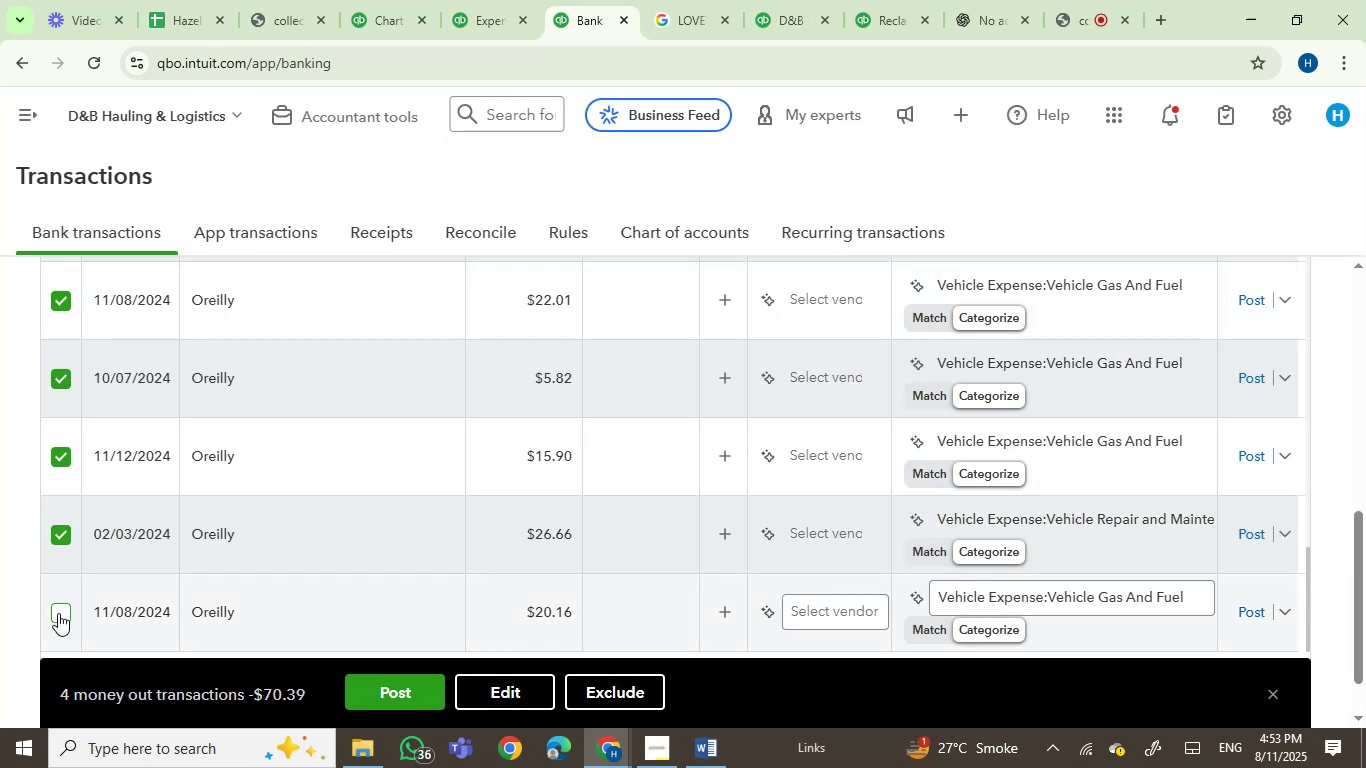 
left_click([58, 613])
 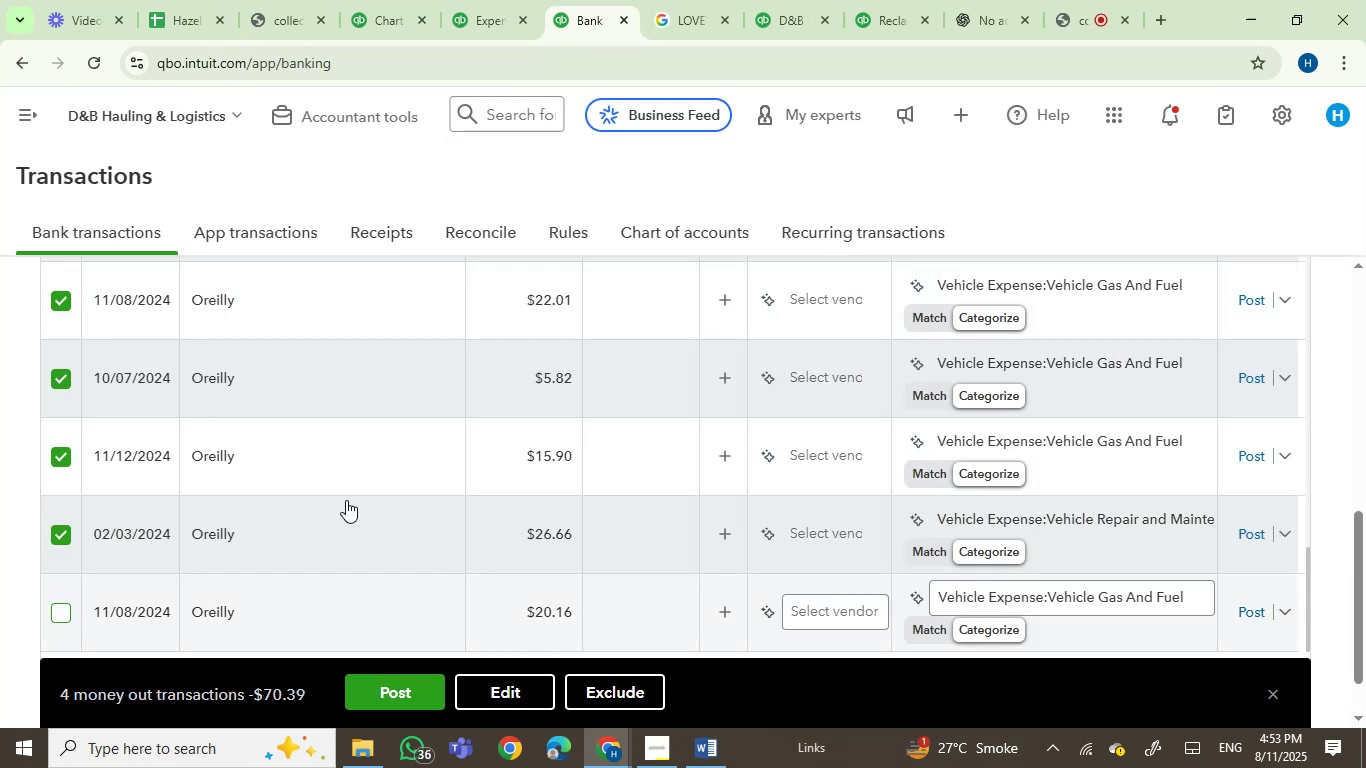 
scroll: coordinate [364, 528], scroll_direction: down, amount: 5.0
 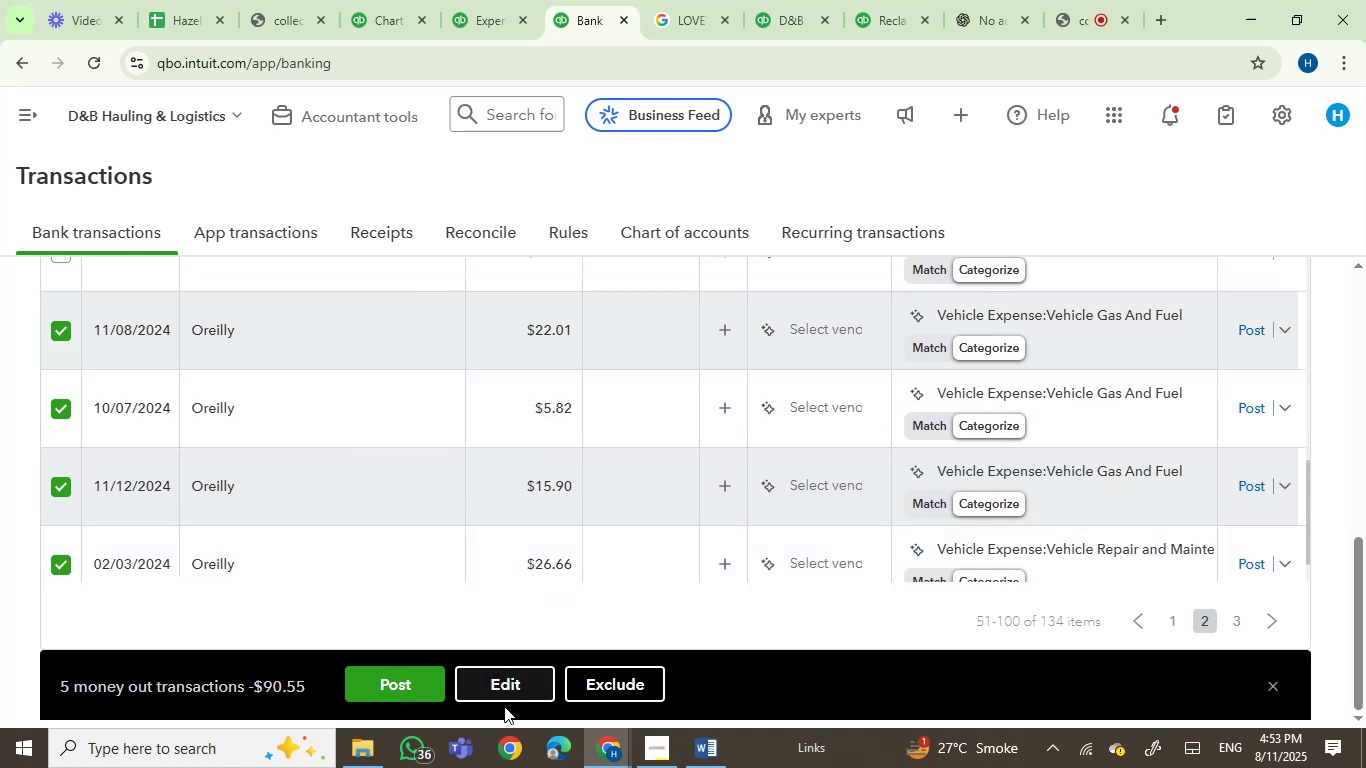 
left_click([509, 691])
 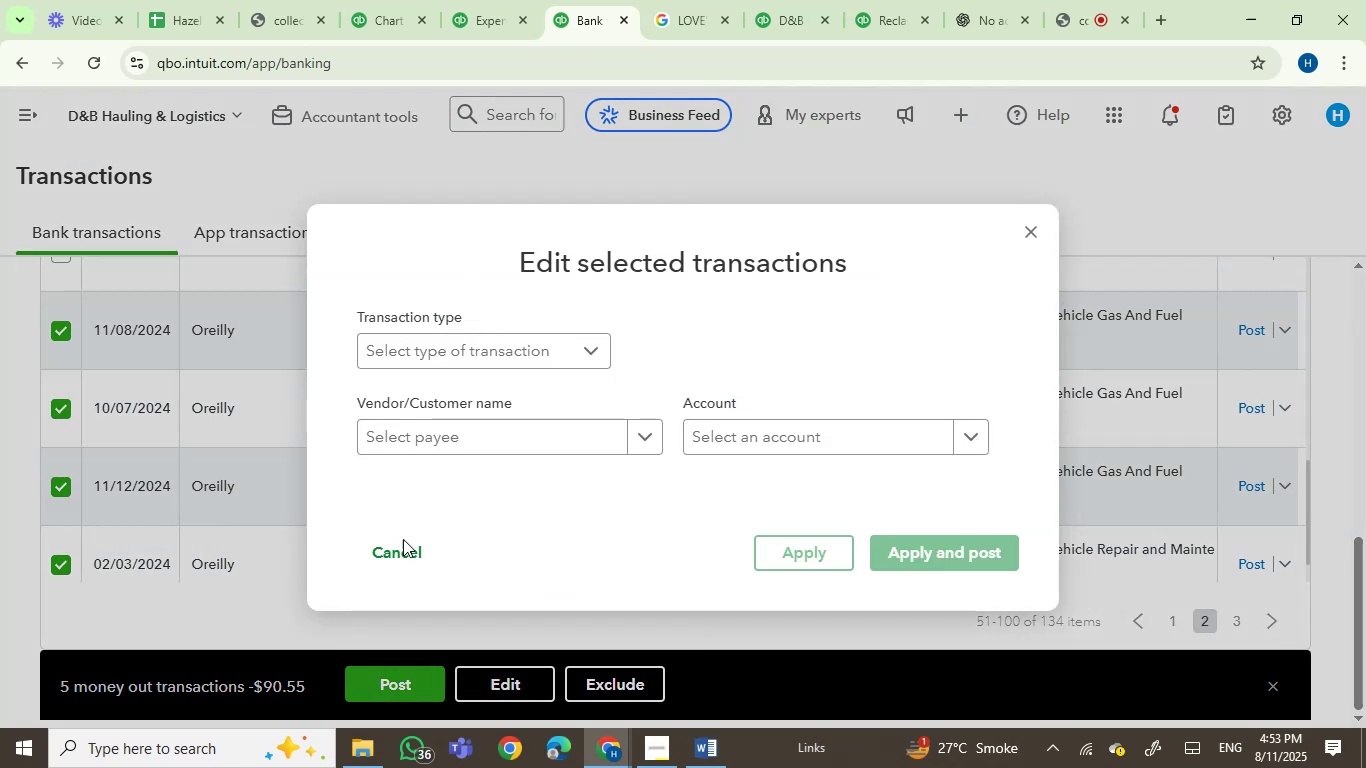 
left_click([397, 548])
 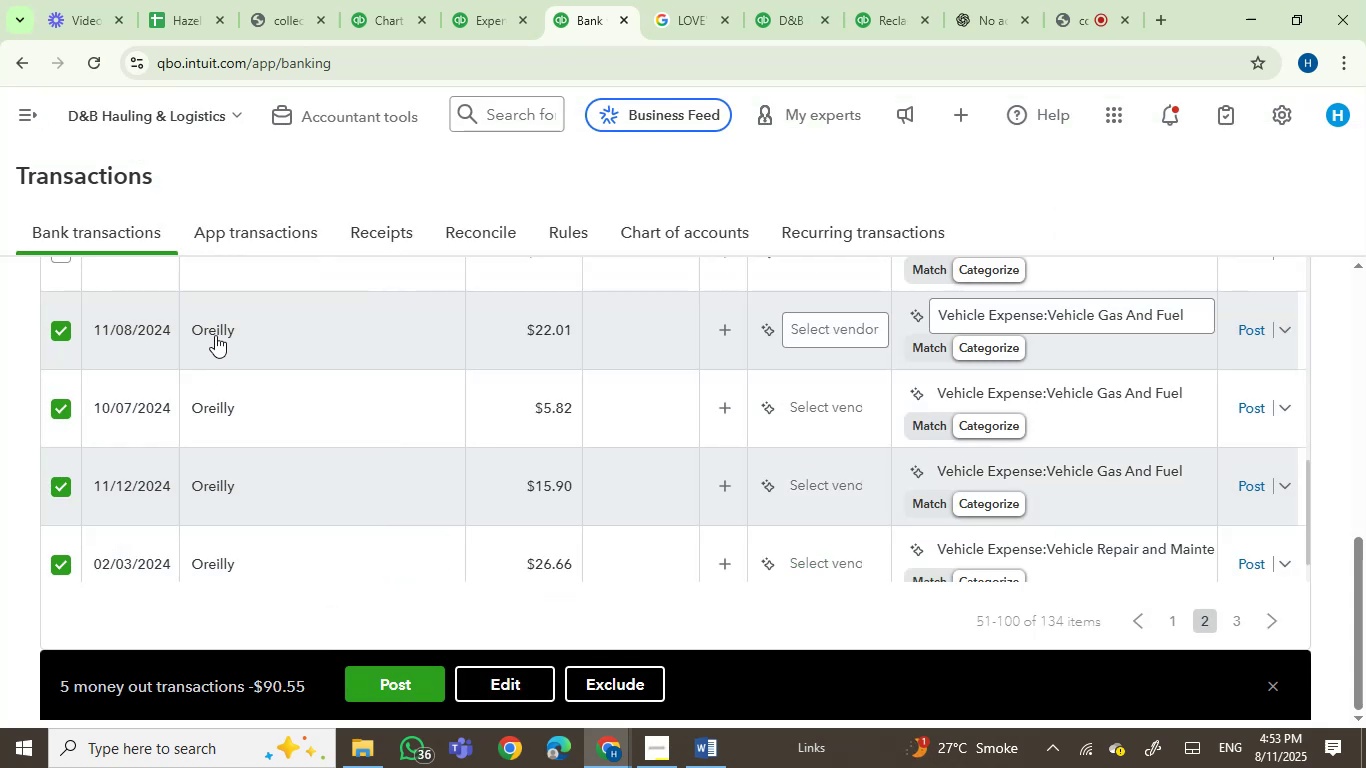 
wait(5.19)
 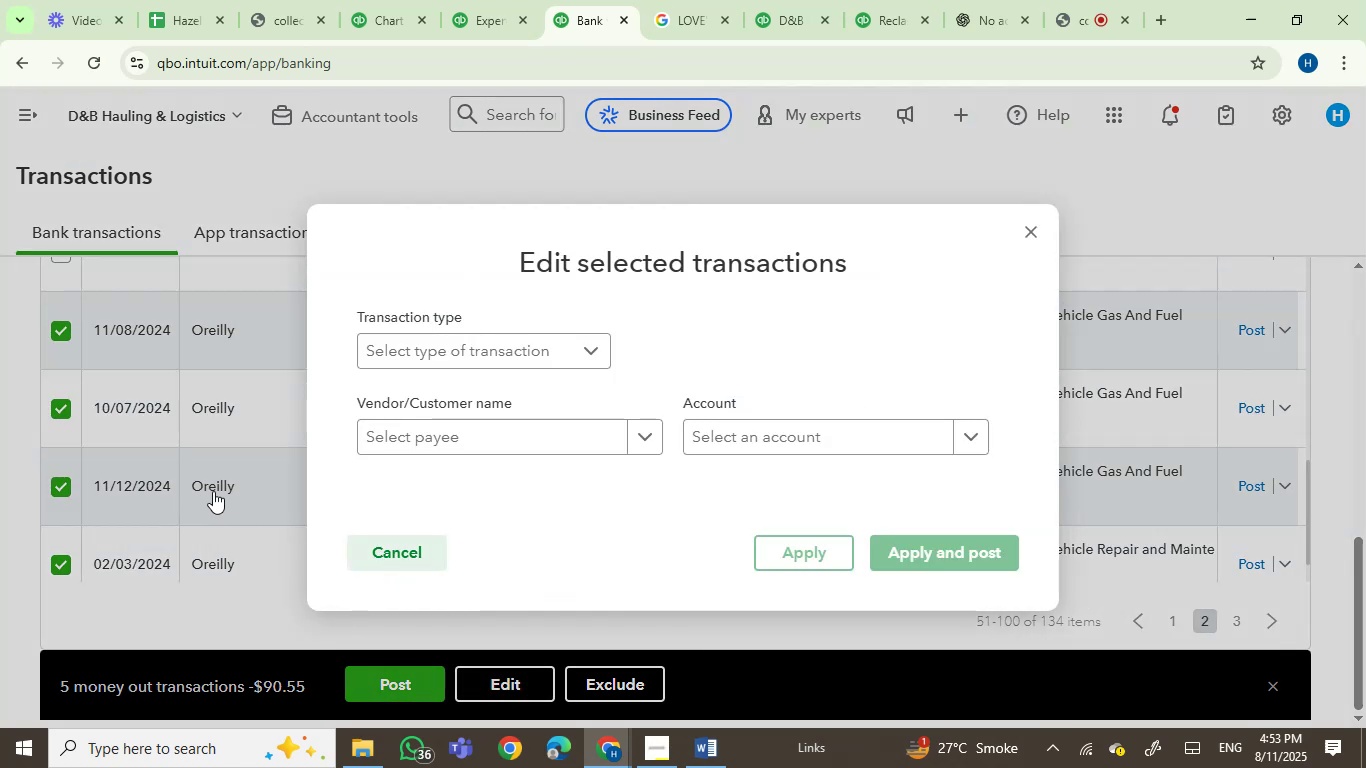 
left_click([512, 683])
 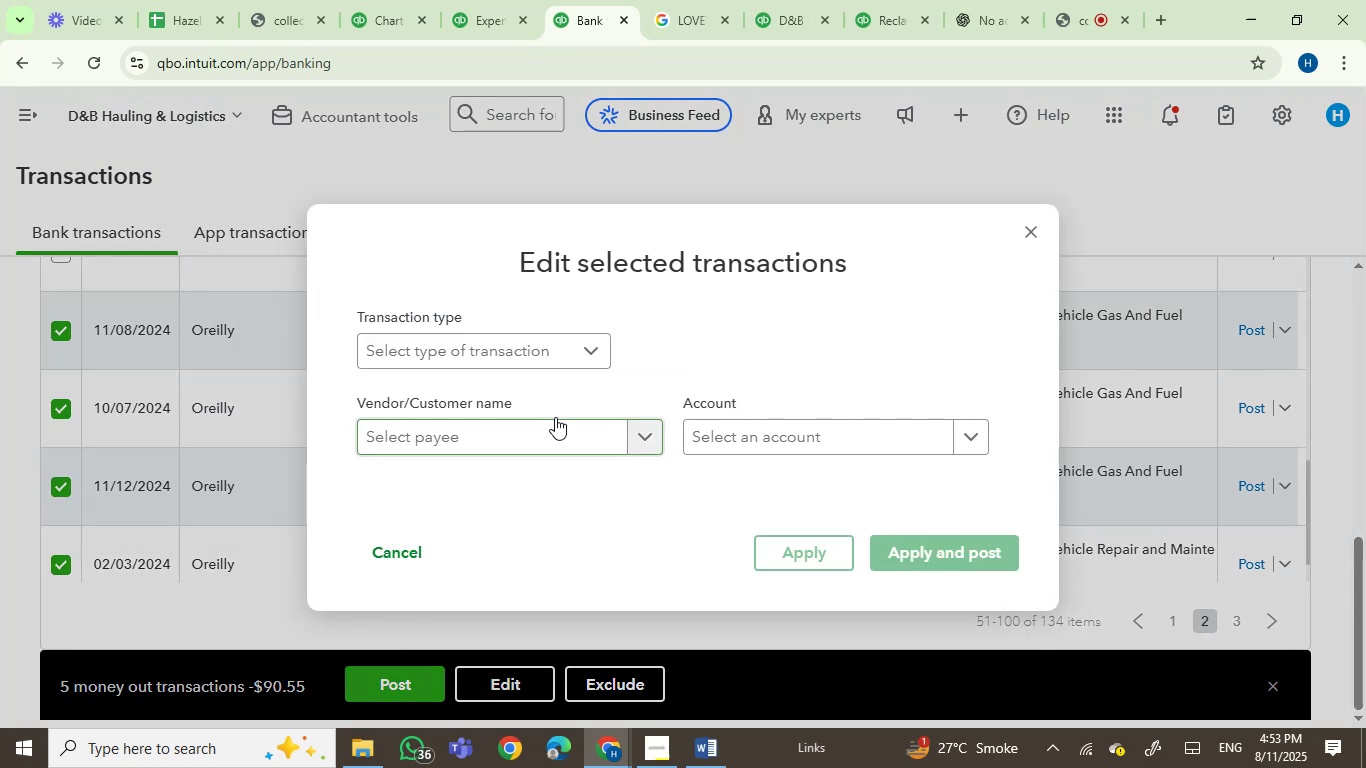 
left_click([552, 428])
 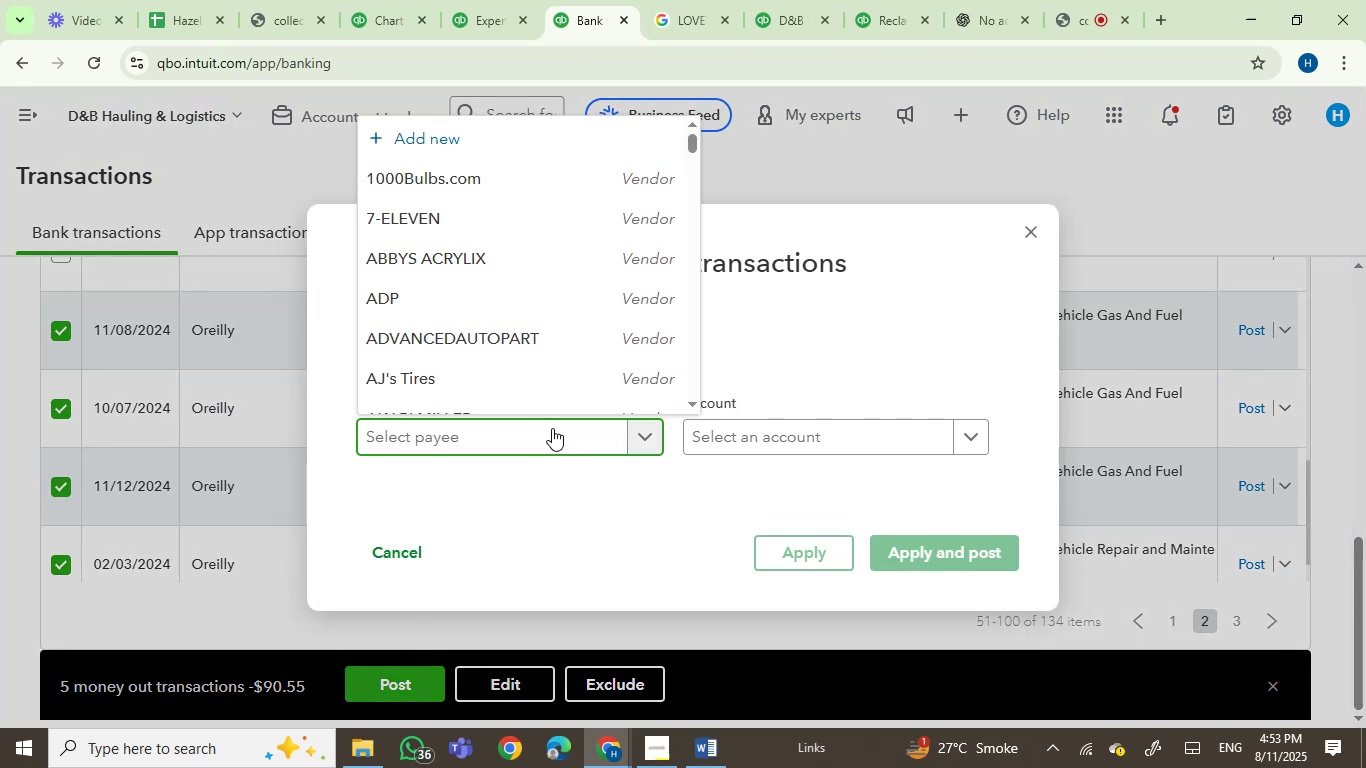 
type(rei)
 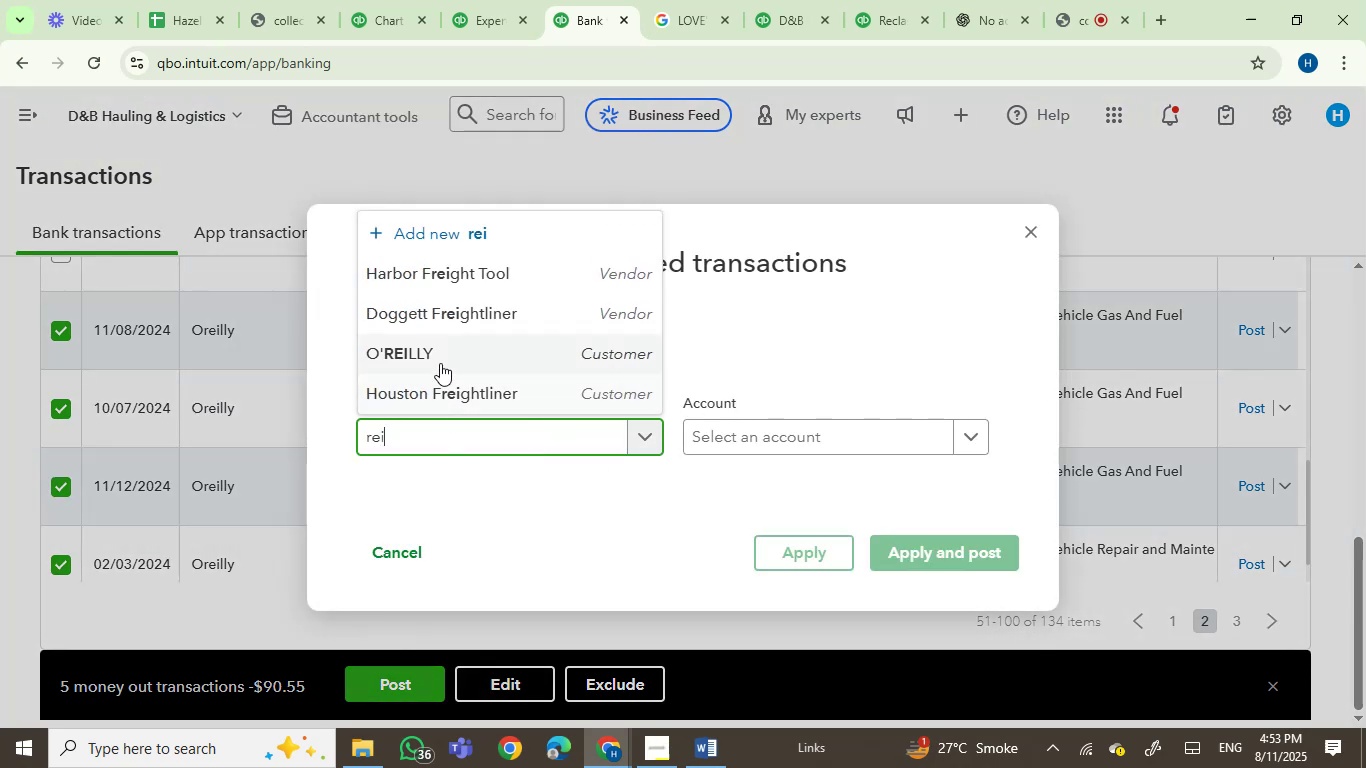 
left_click([516, 391])
 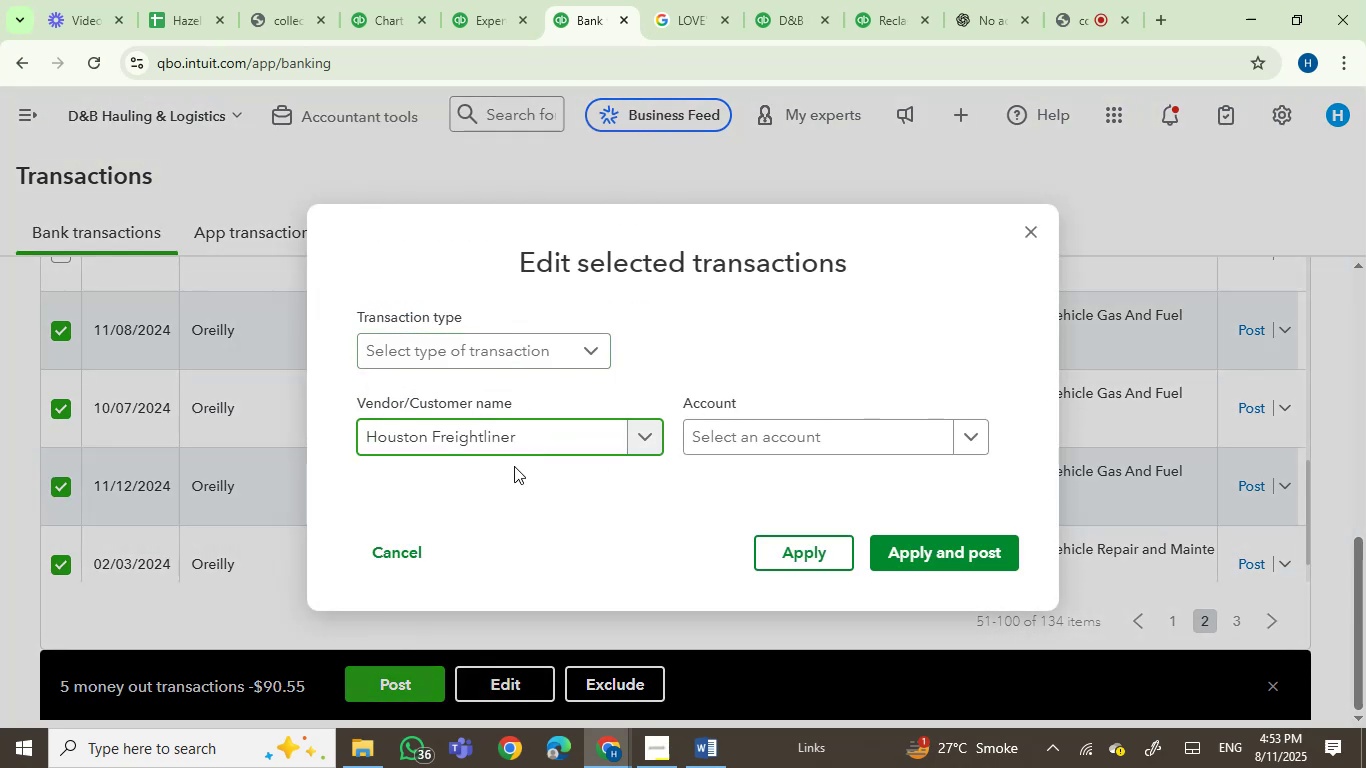 
left_click_drag(start_coordinate=[538, 441], to_coordinate=[347, 428])
 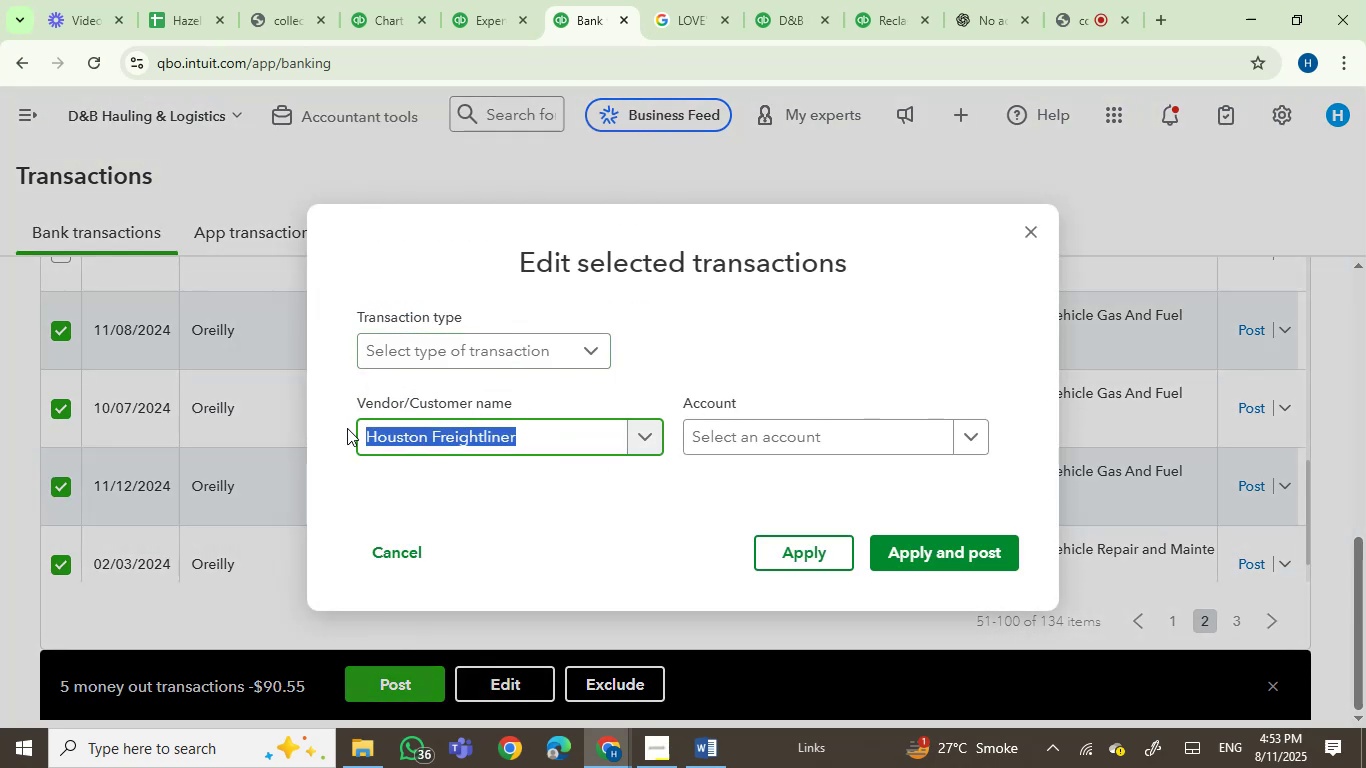 
type(o)
key(Backspace)
type(rei)
 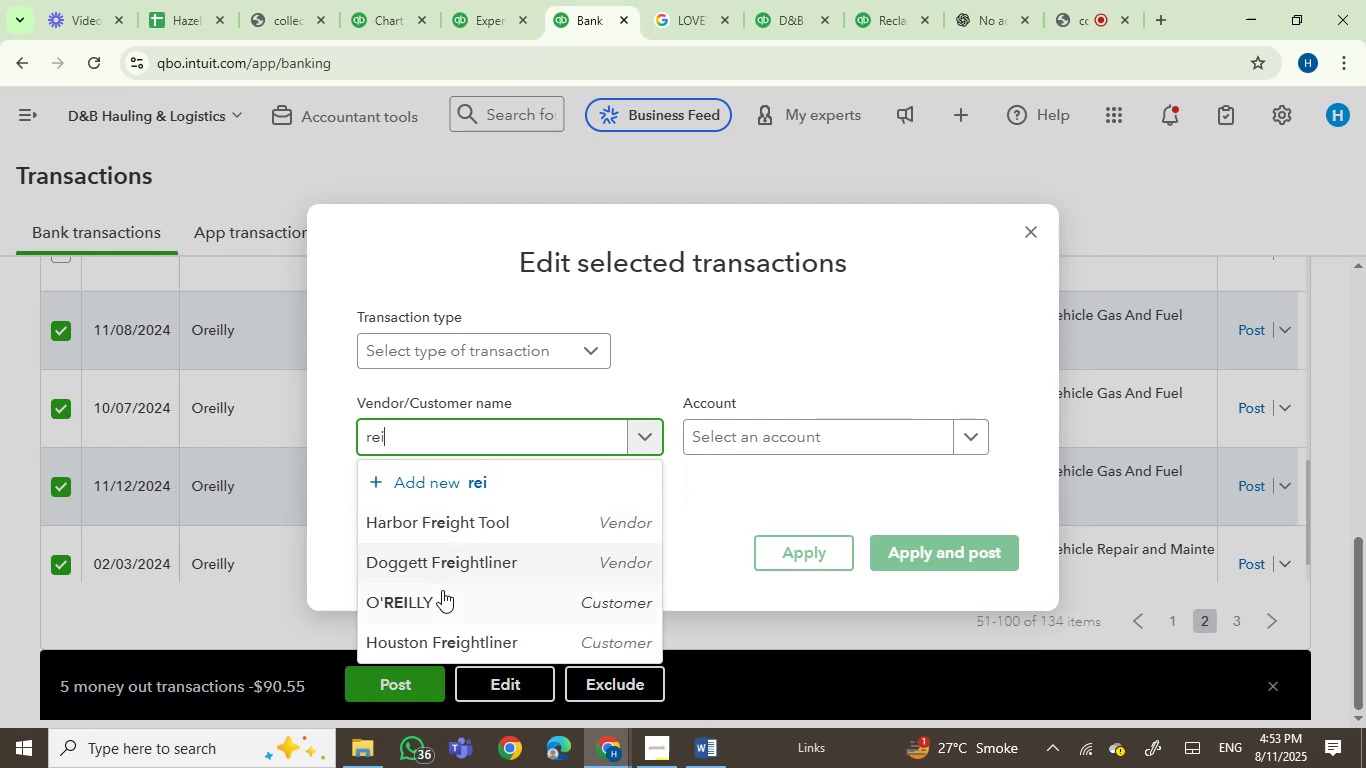 
left_click([436, 599])
 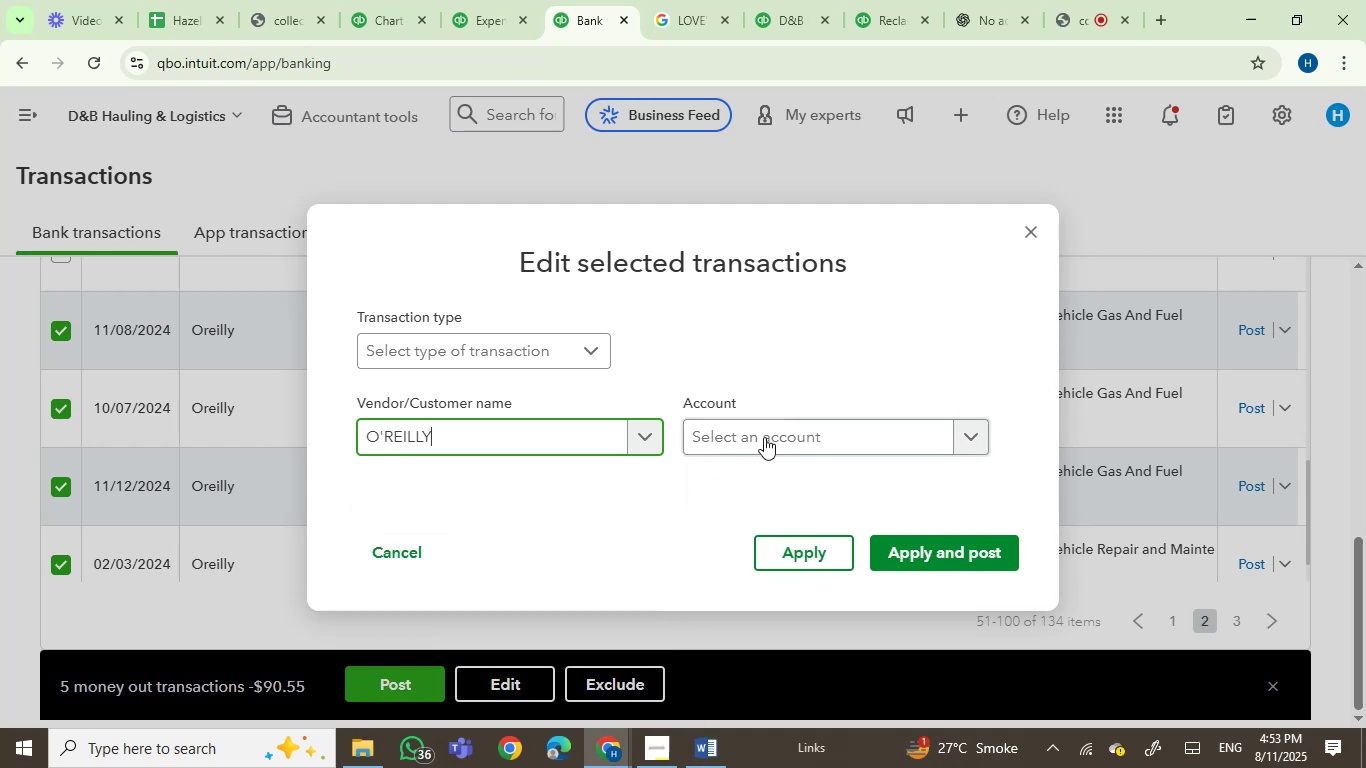 
left_click([764, 437])
 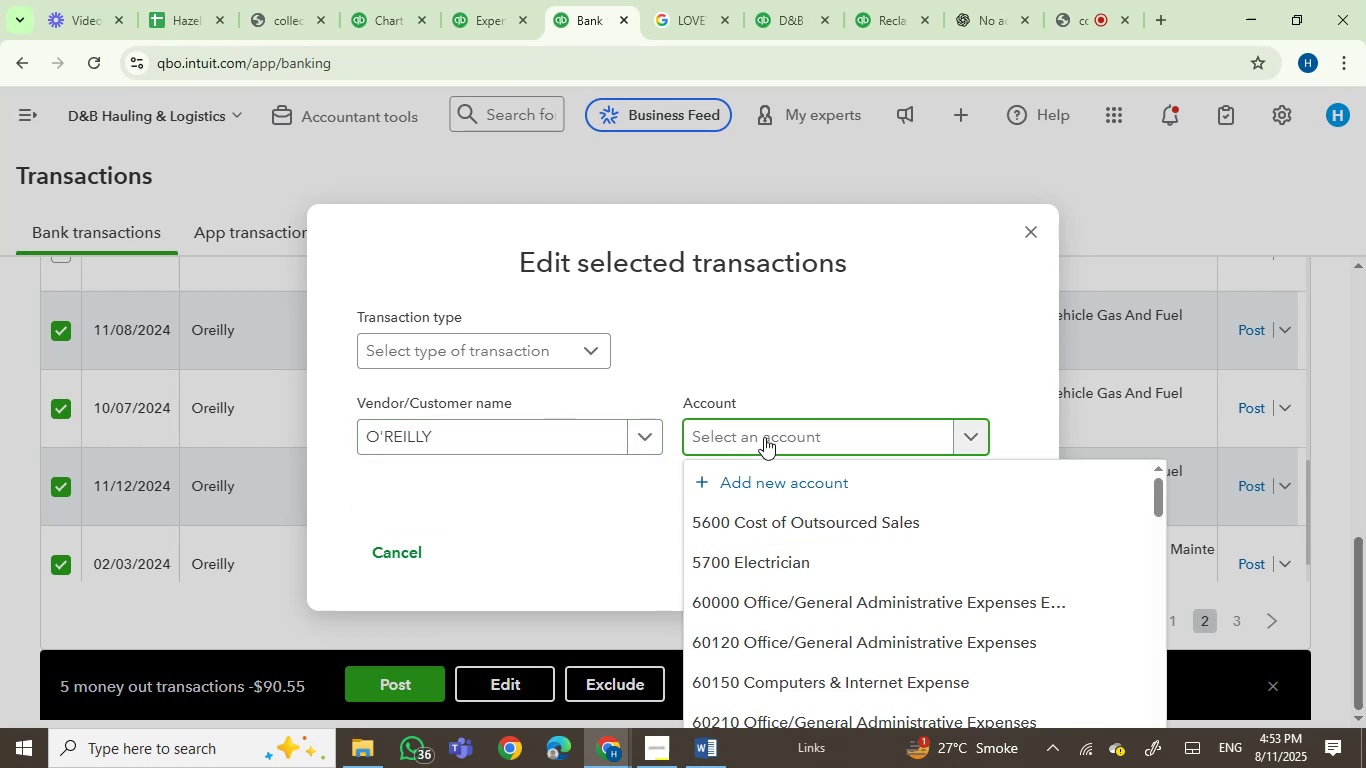 
type(rep)
 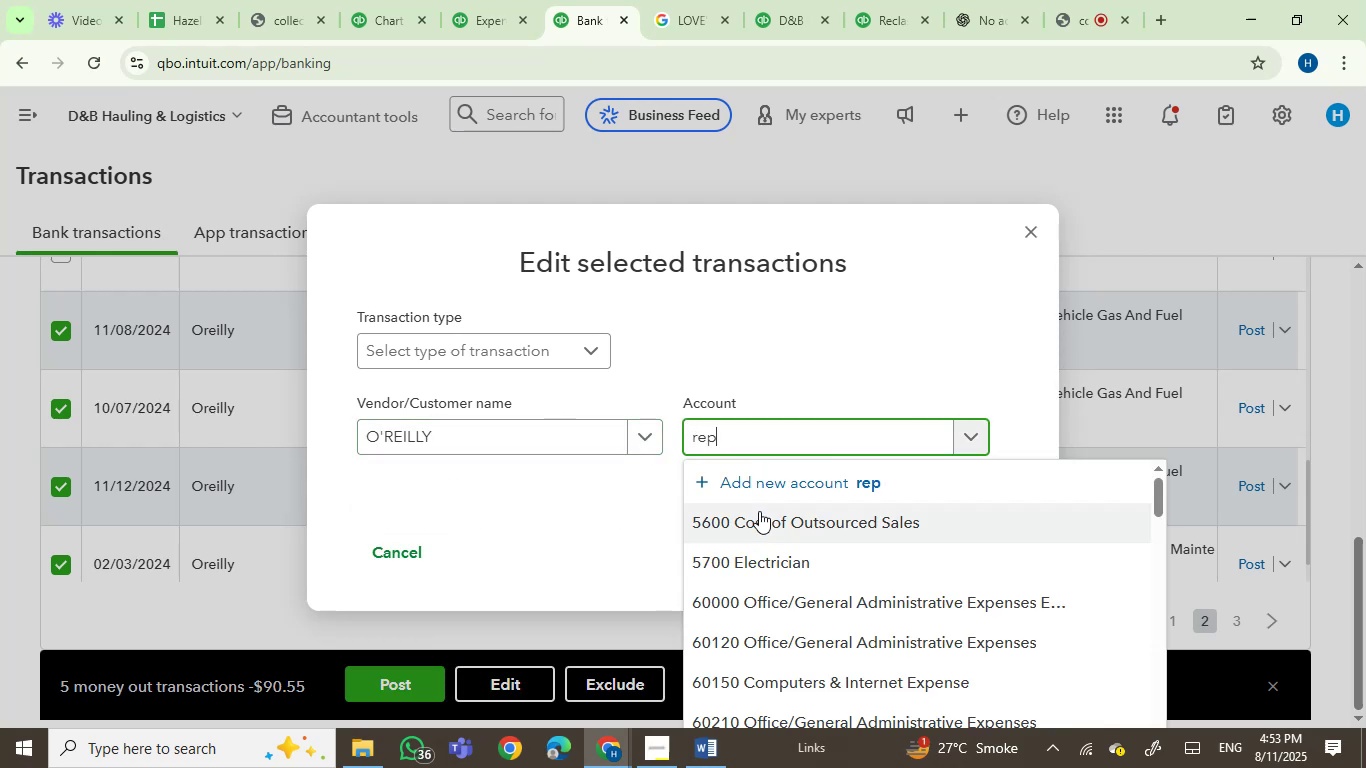 
mouse_move([803, 644])
 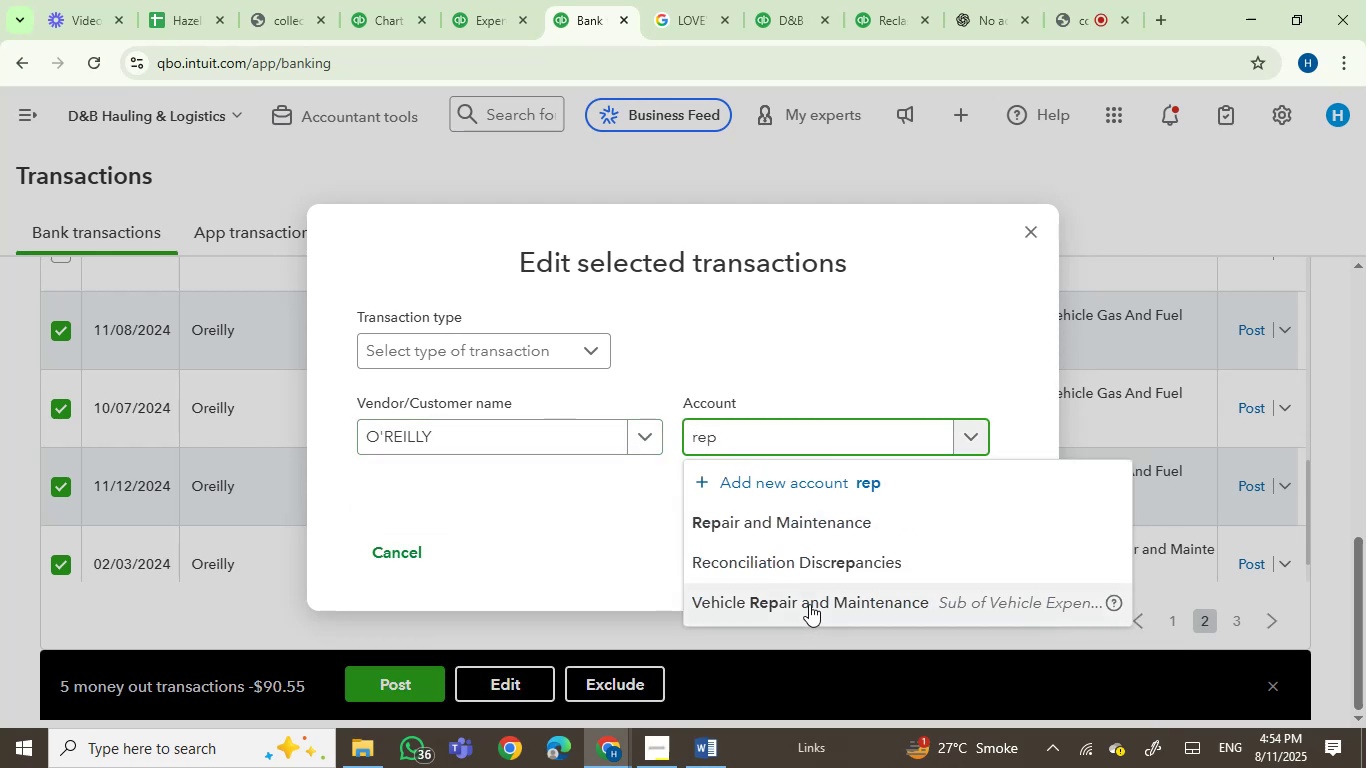 
left_click([809, 604])
 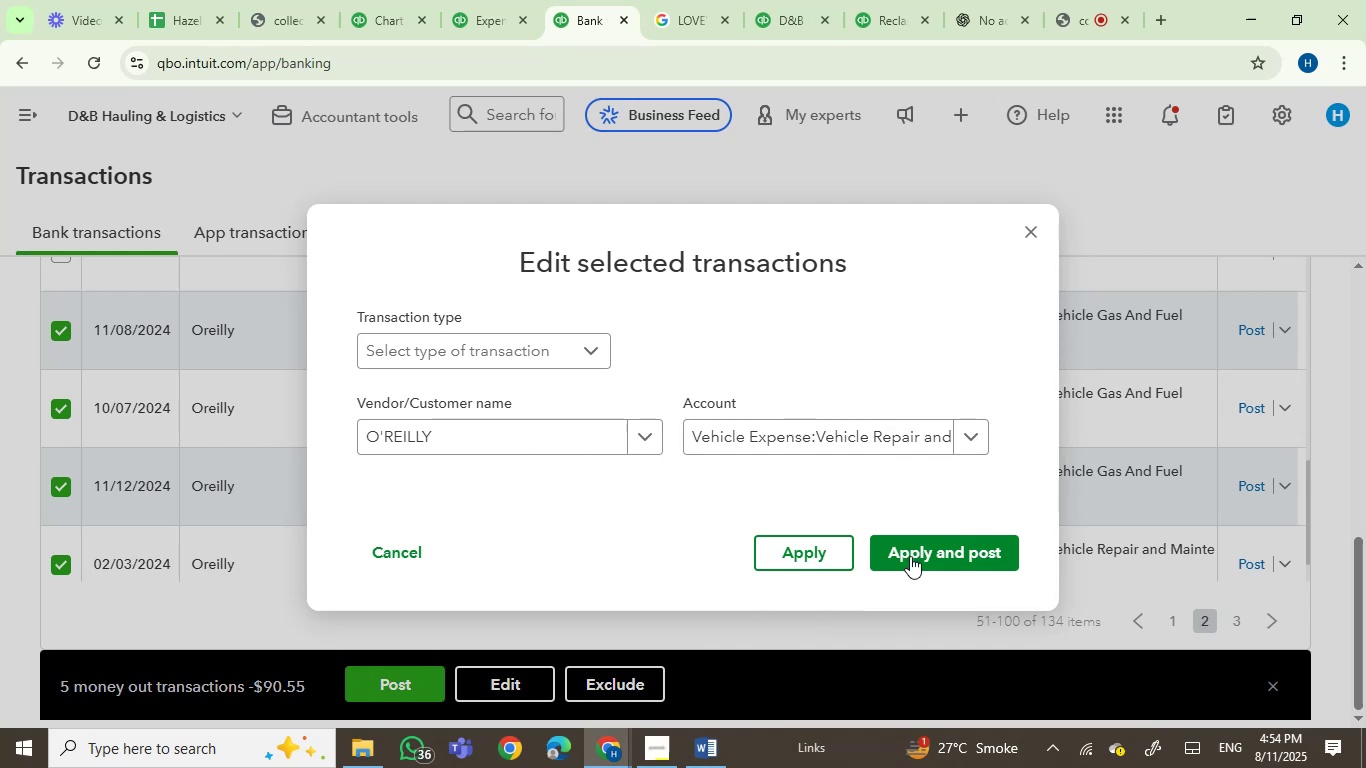 
left_click([924, 550])
 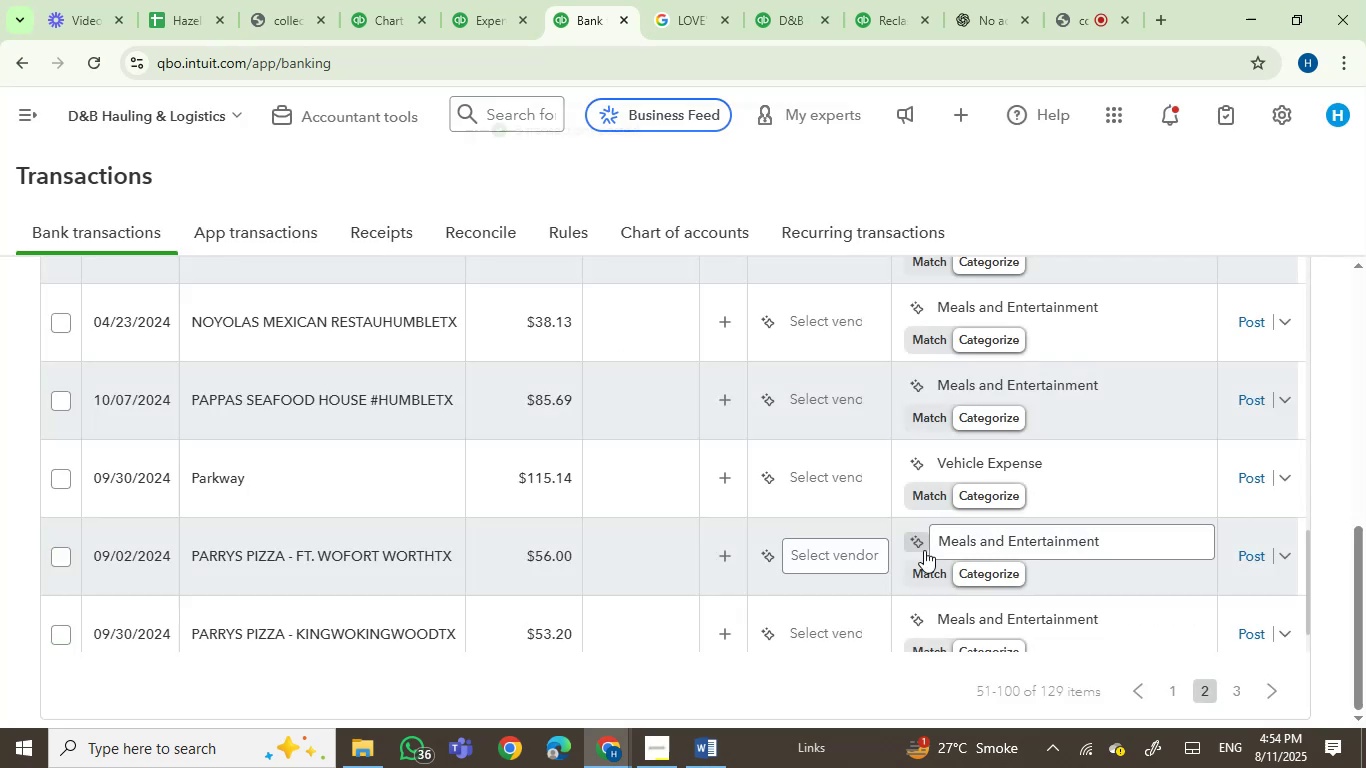 
wait(5.63)
 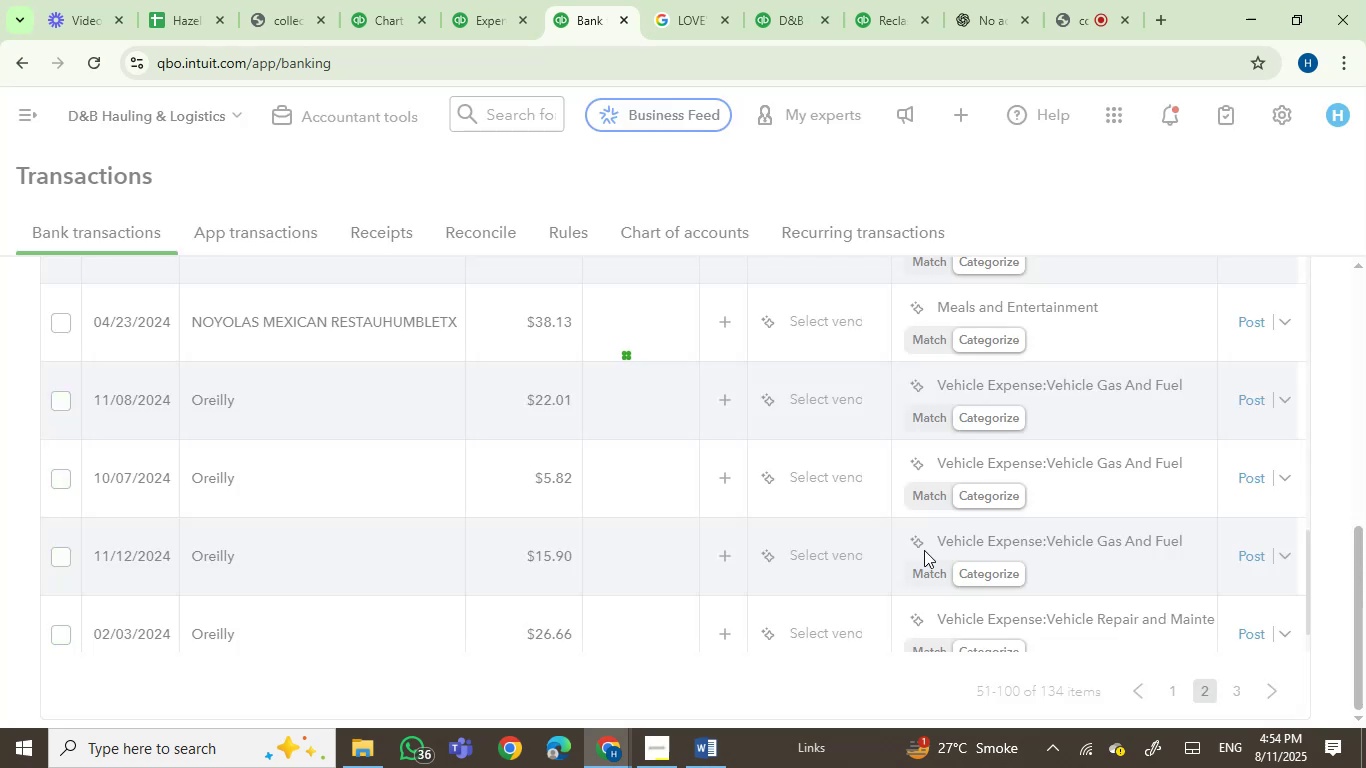 
scroll: coordinate [445, 521], scroll_direction: up, amount: 2.0
 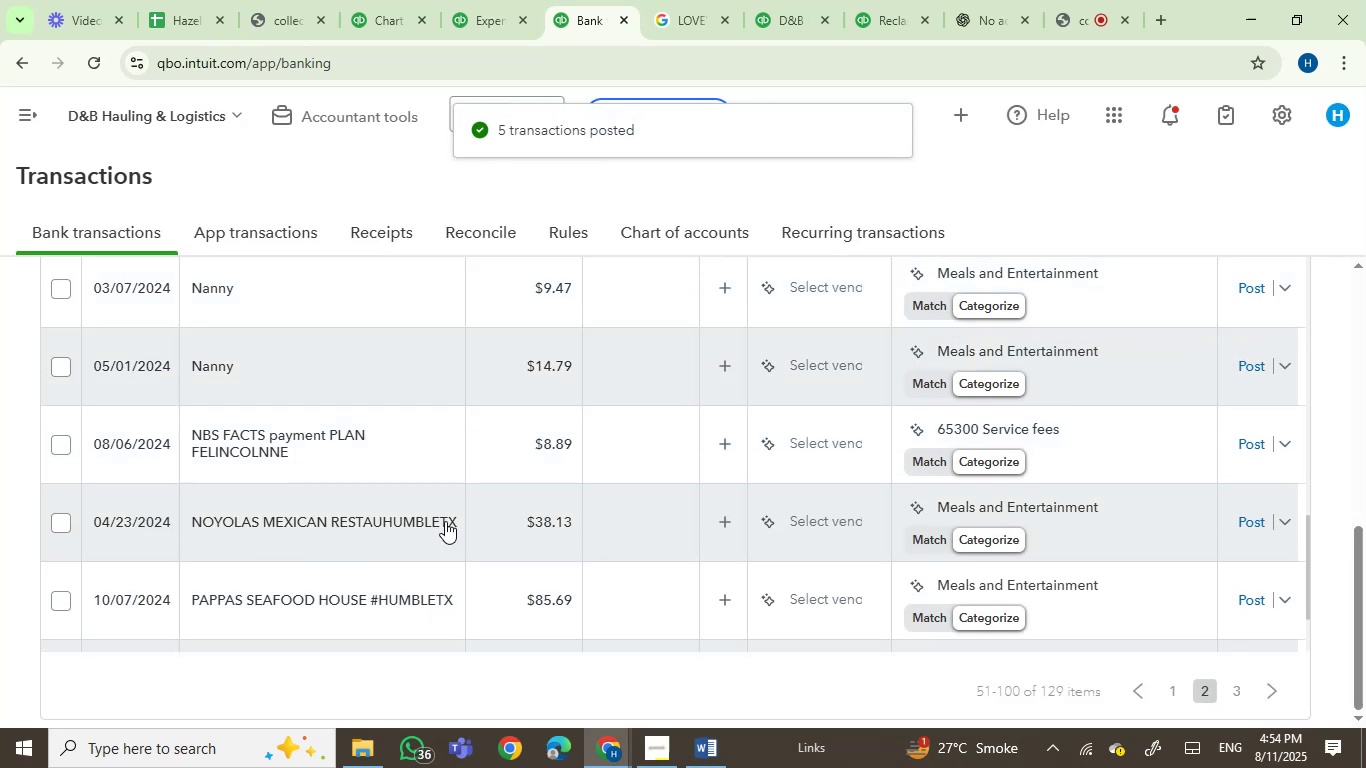 
scroll: coordinate [583, 502], scroll_direction: down, amount: 9.0
 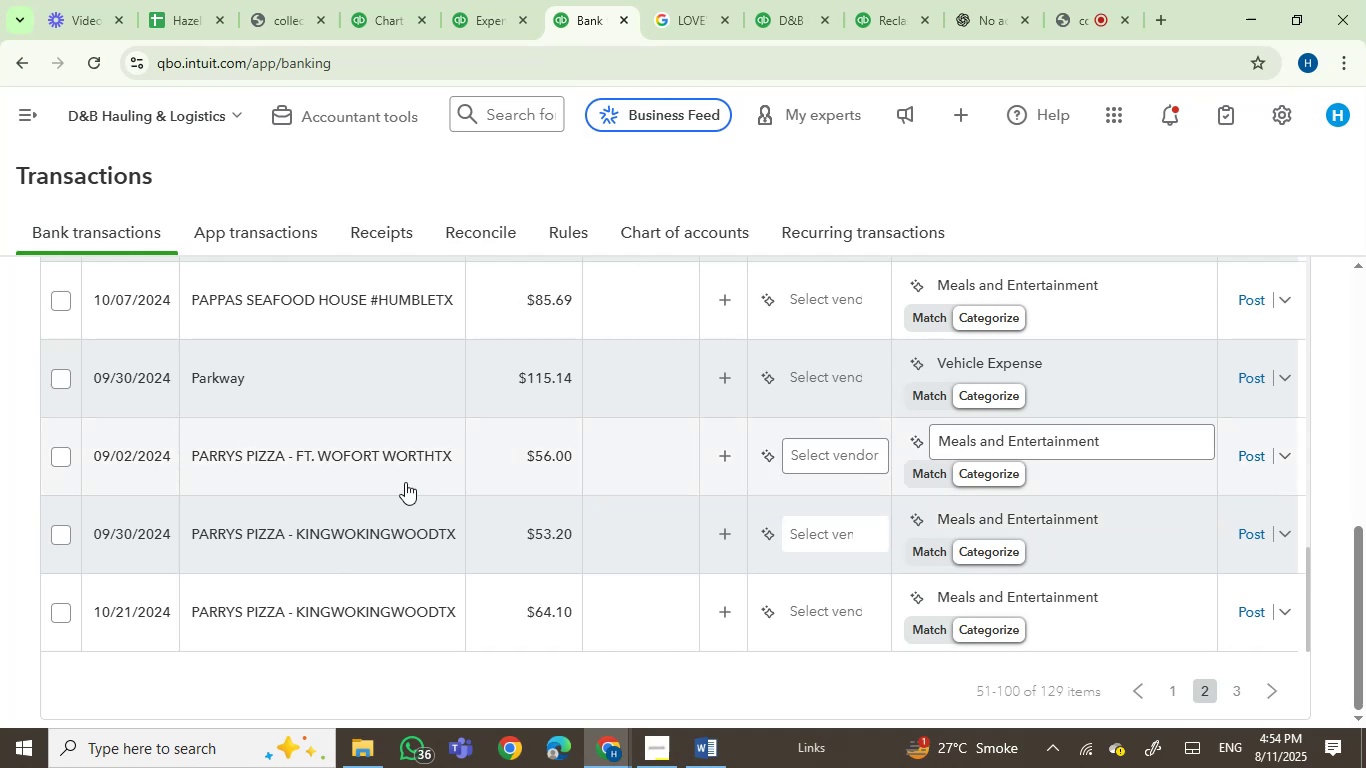 
left_click([351, 466])
 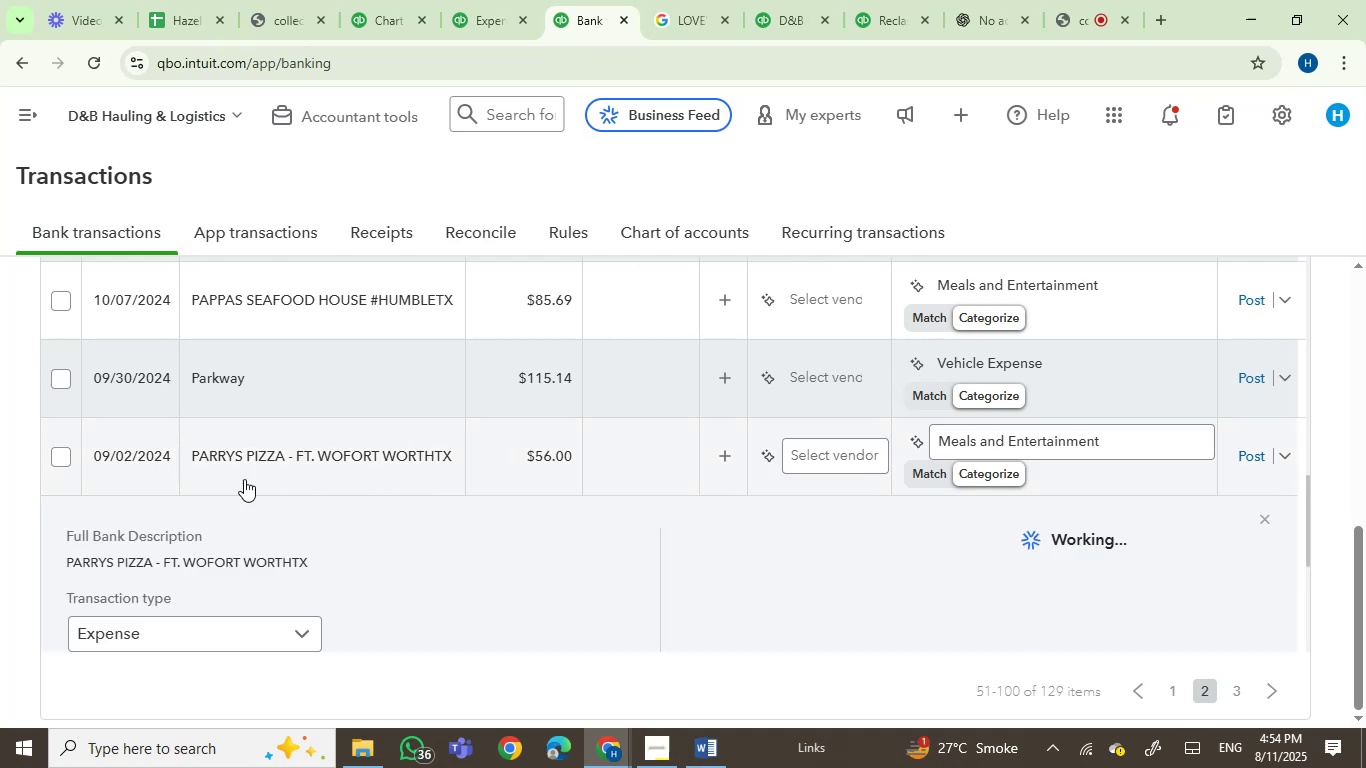 
left_click([99, 564])
 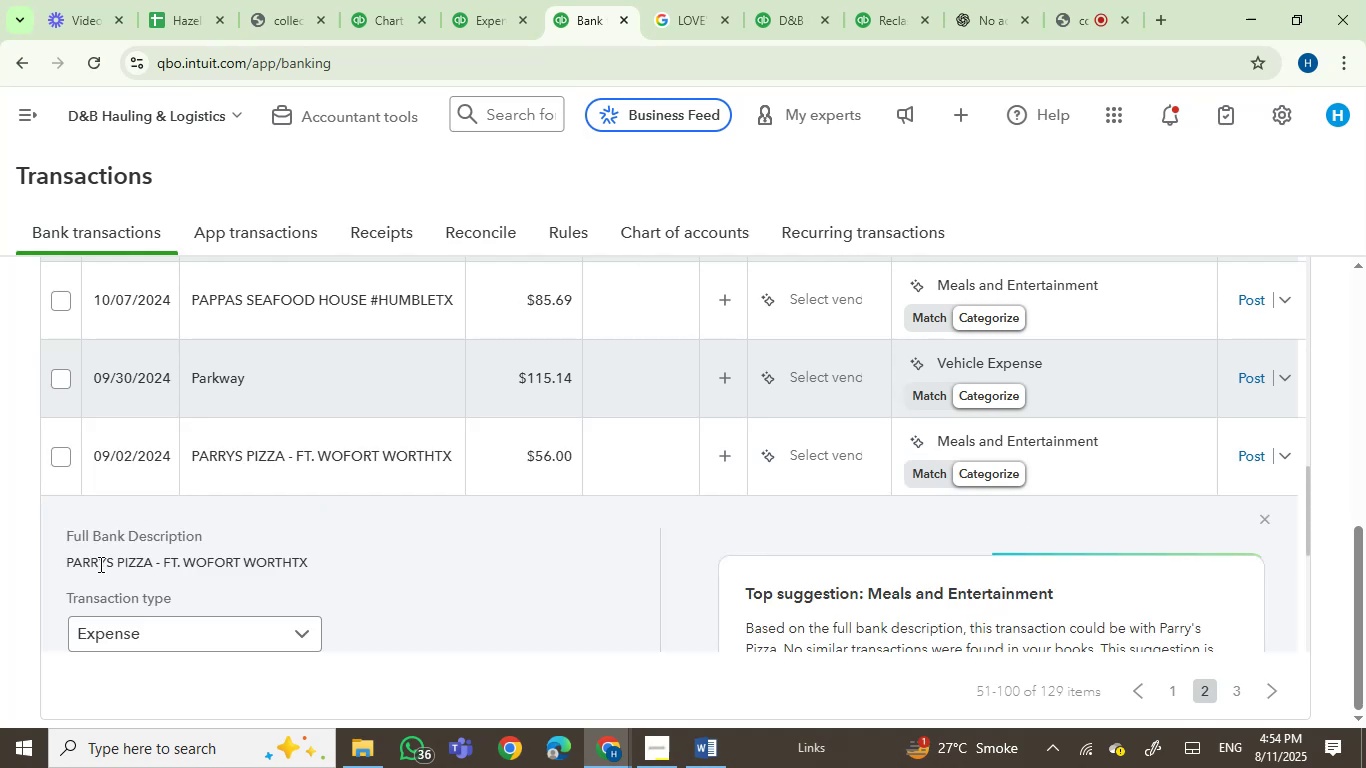 
left_click_drag(start_coordinate=[99, 564], to_coordinate=[152, 568])
 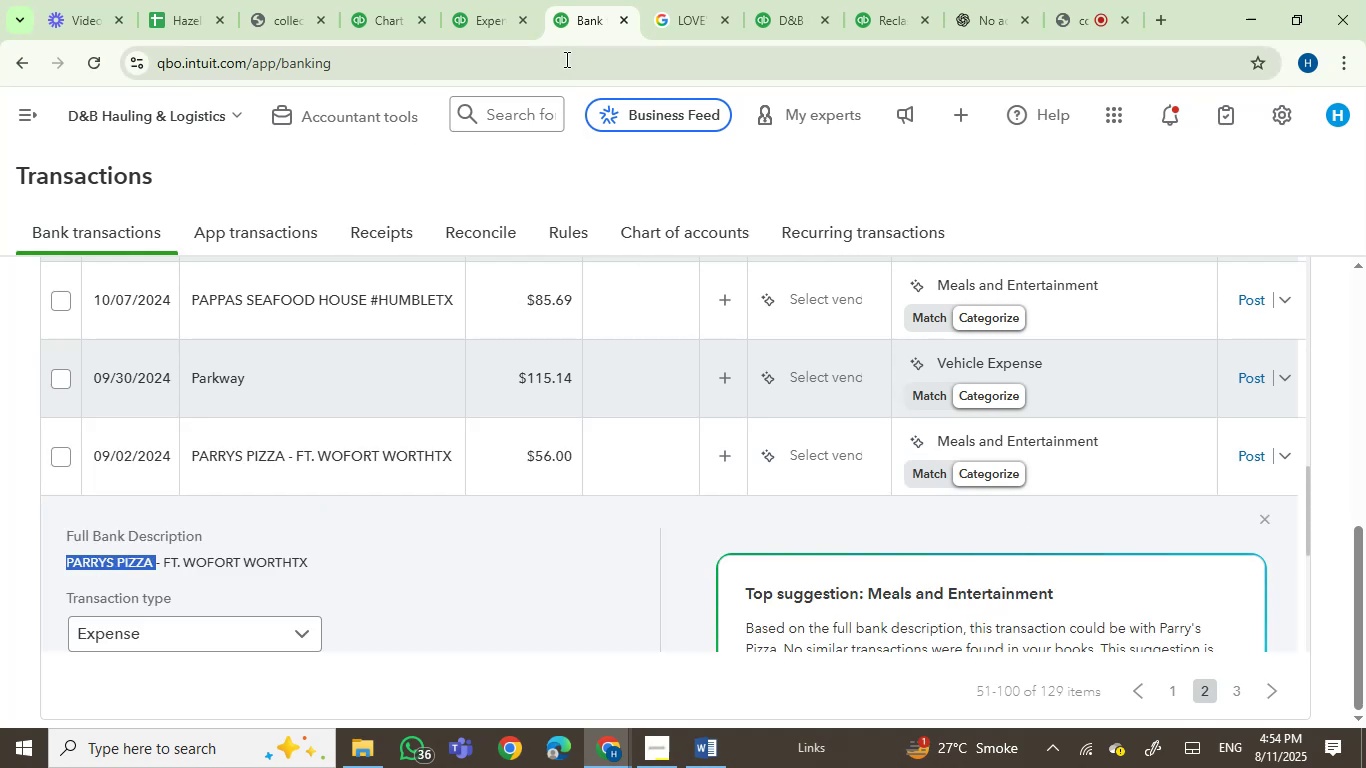 
key(Control+C)
 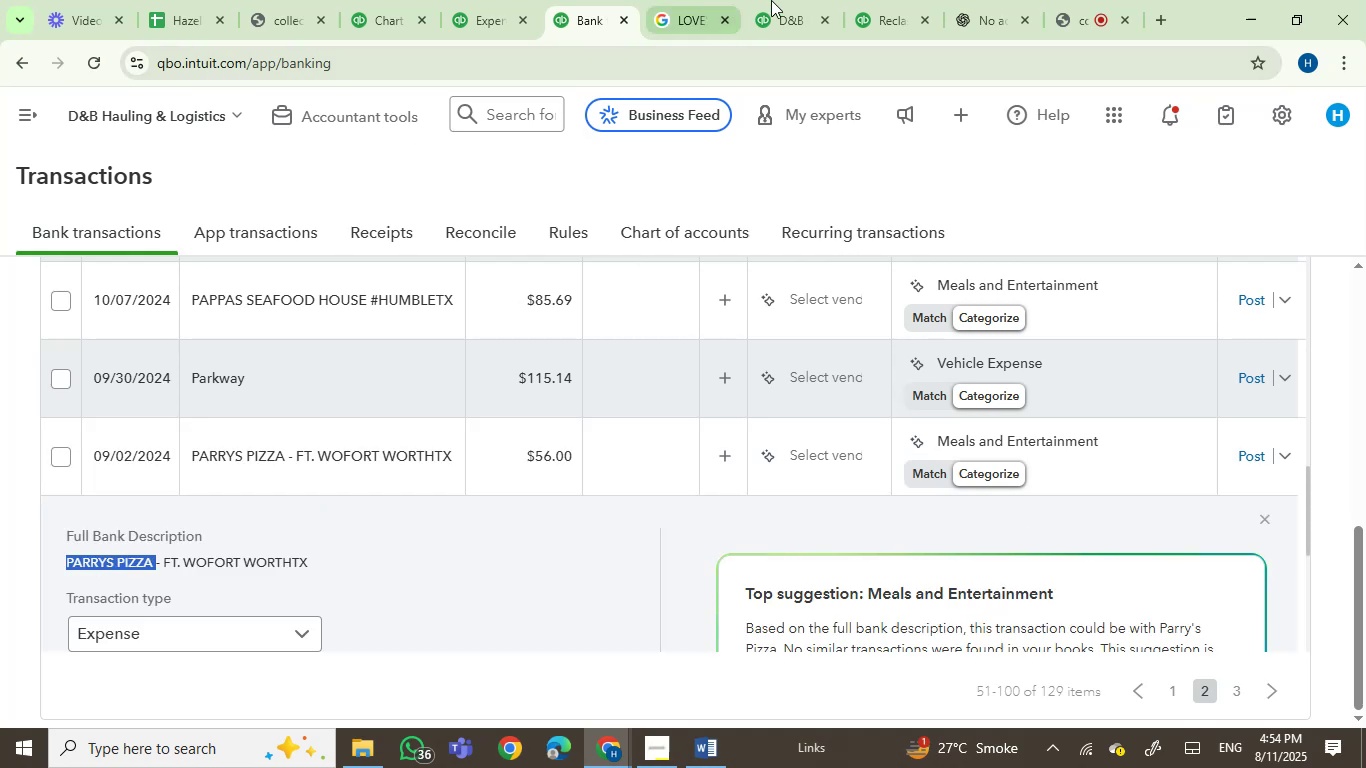 
left_click([773, 0])
 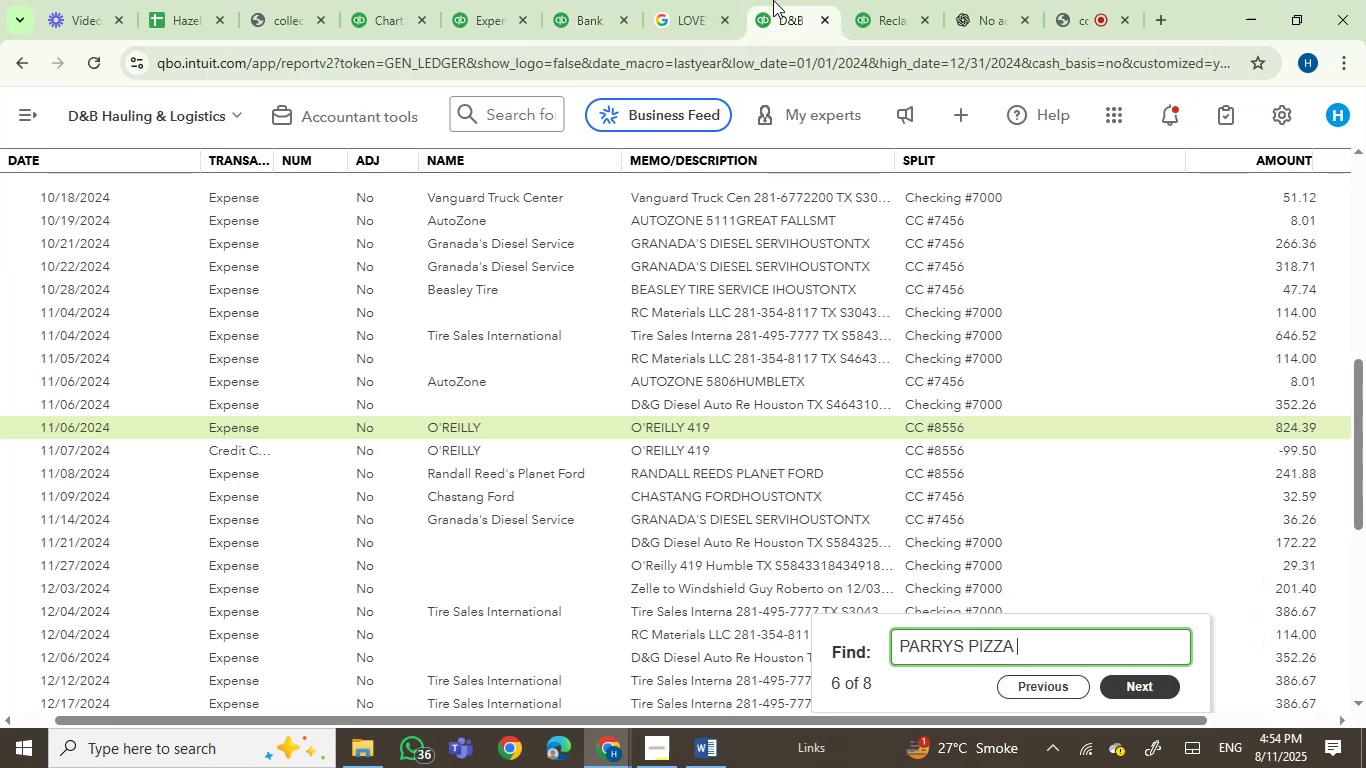 
key(Control+A)
 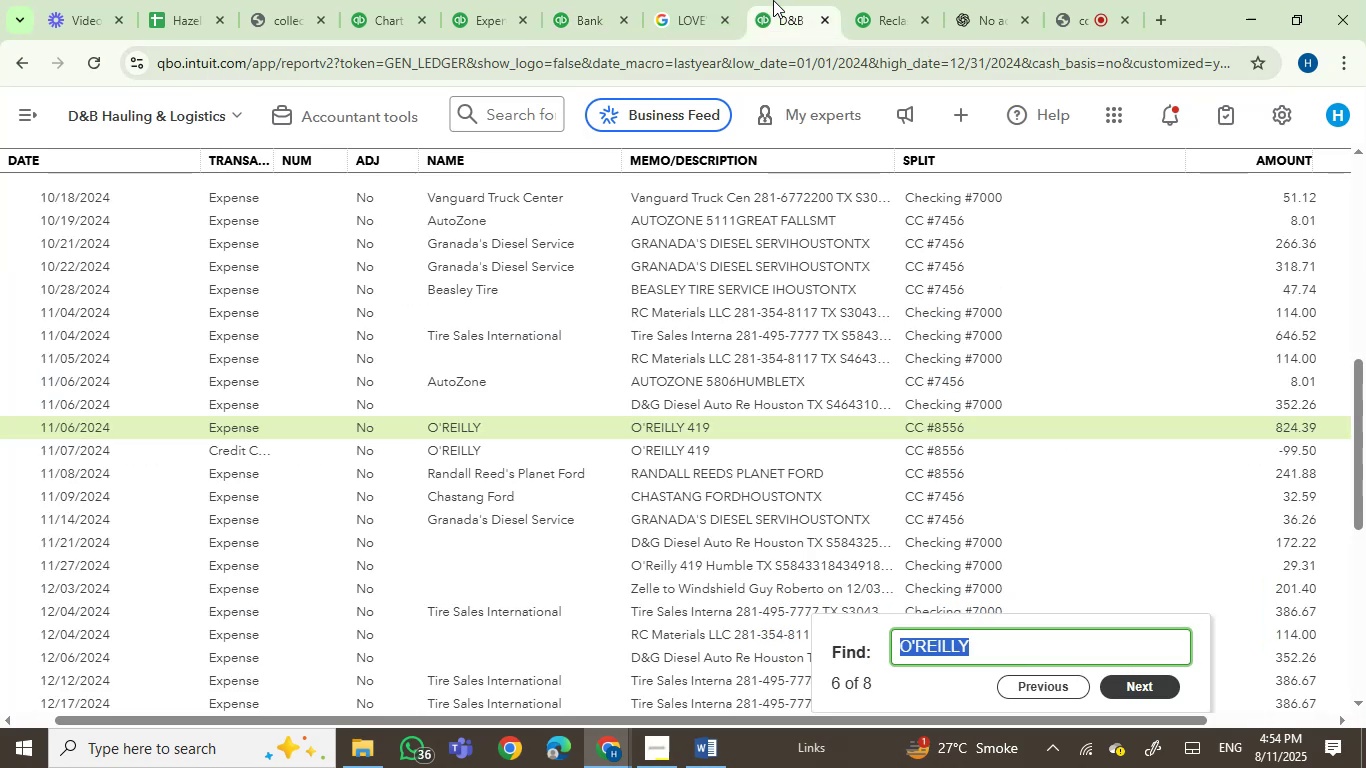 
key(Control+V)
 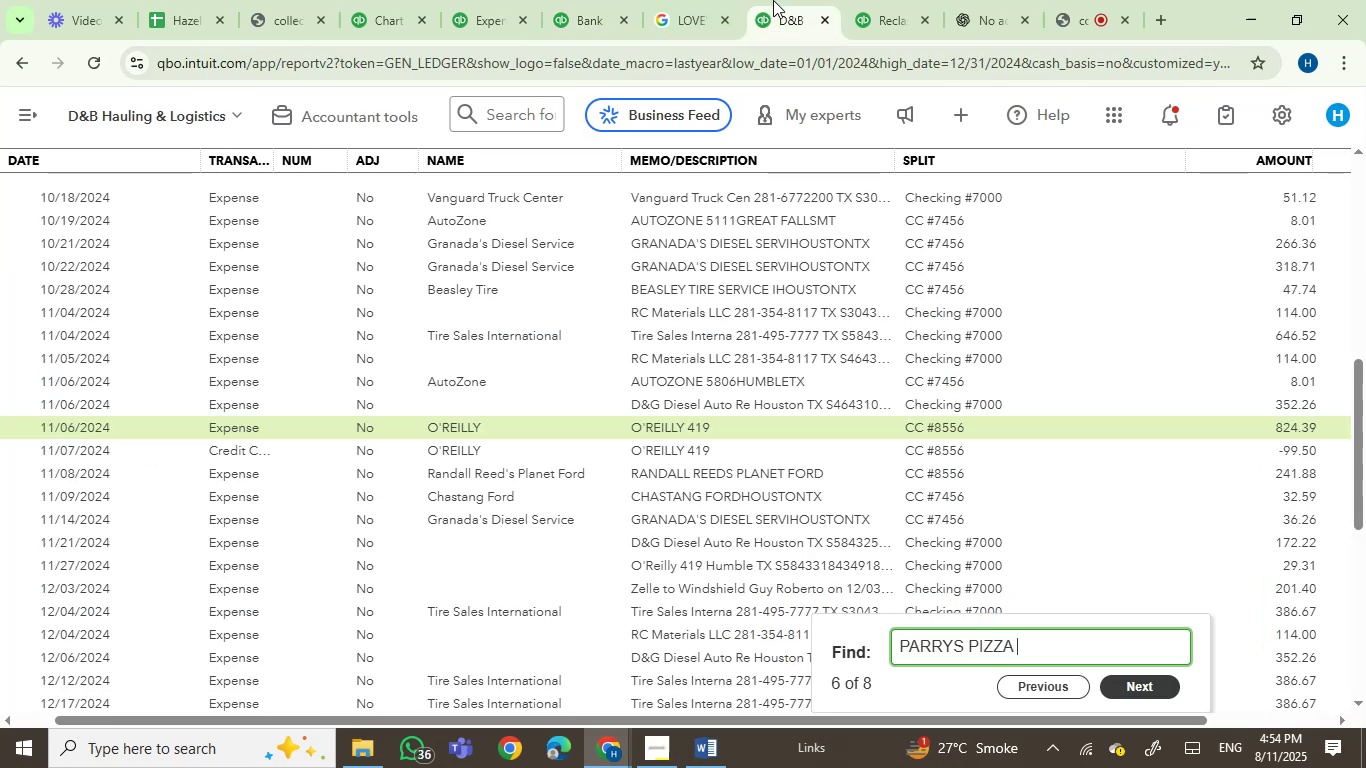 
key(Enter)
 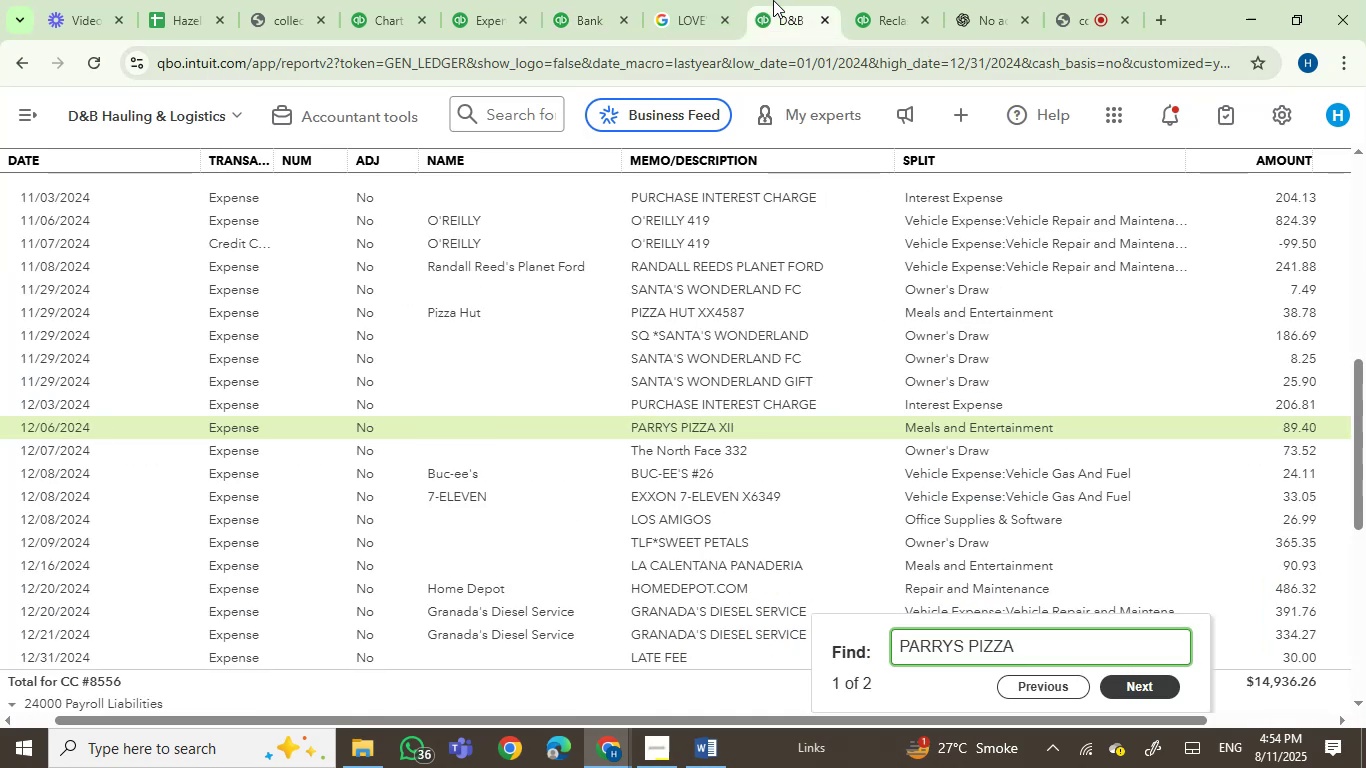 
key(Backspace)
 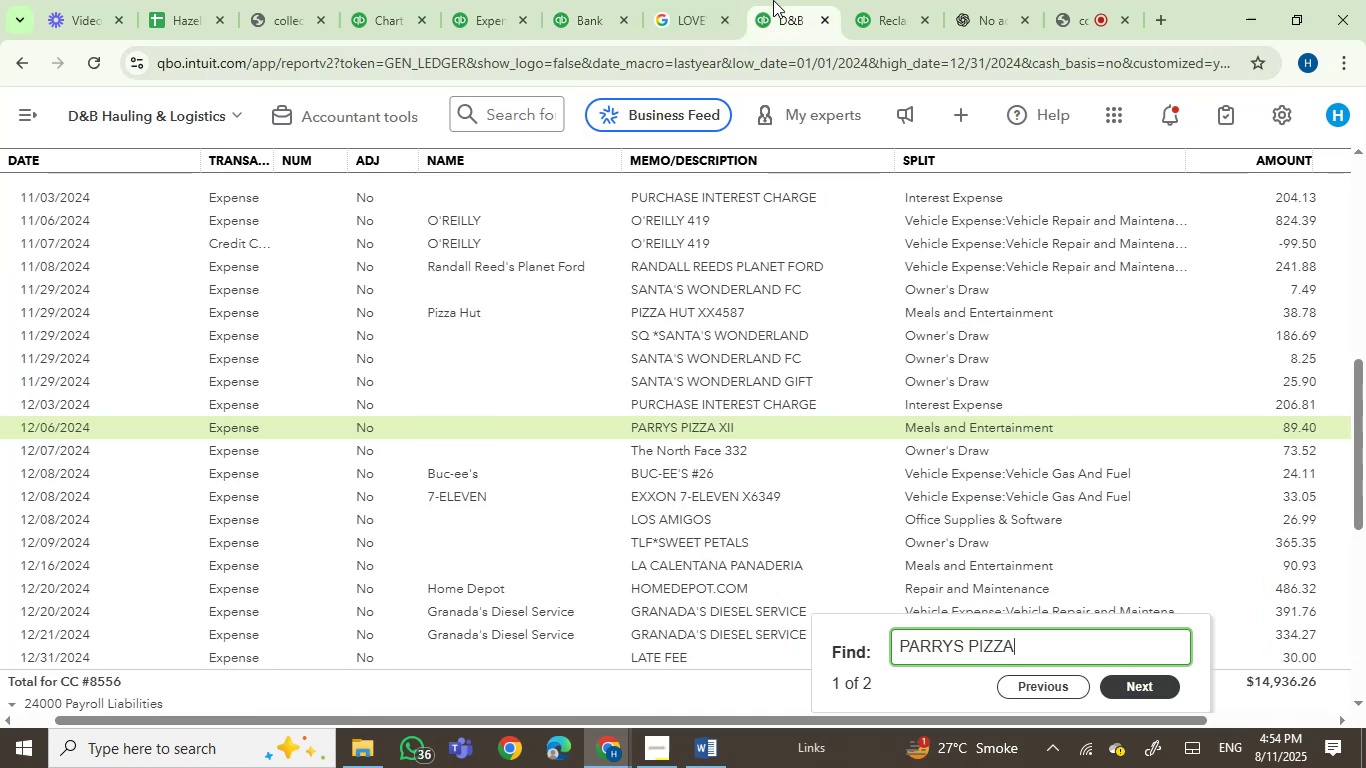 
key(Enter)
 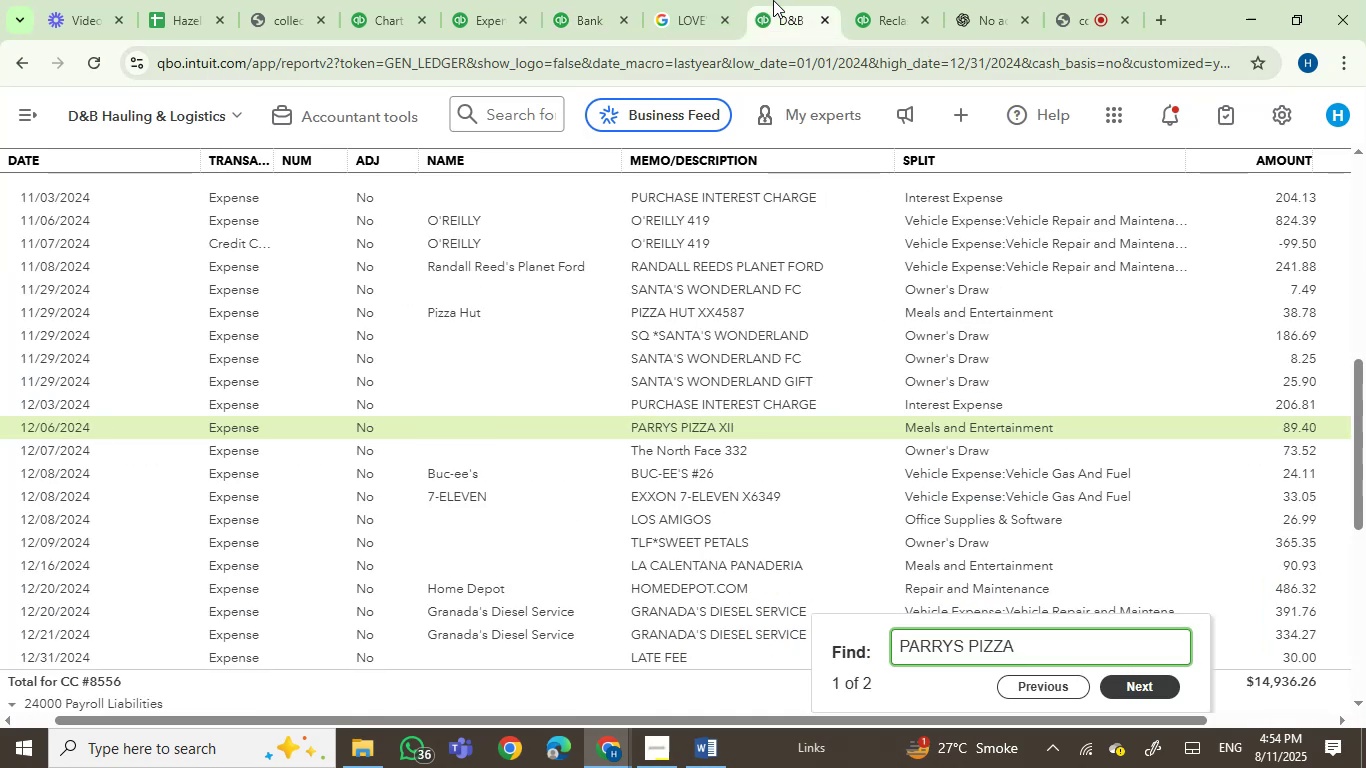 
key(Enter)
 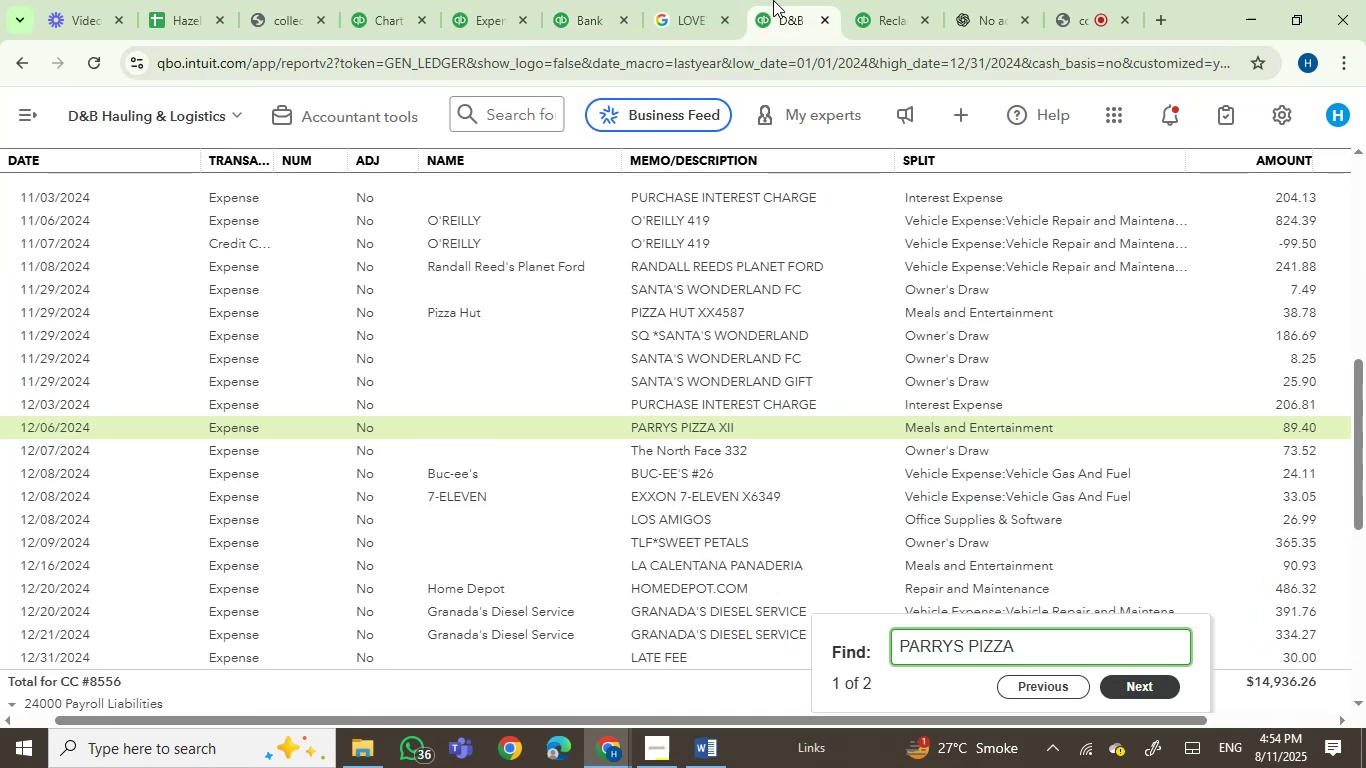 
key(Enter)
 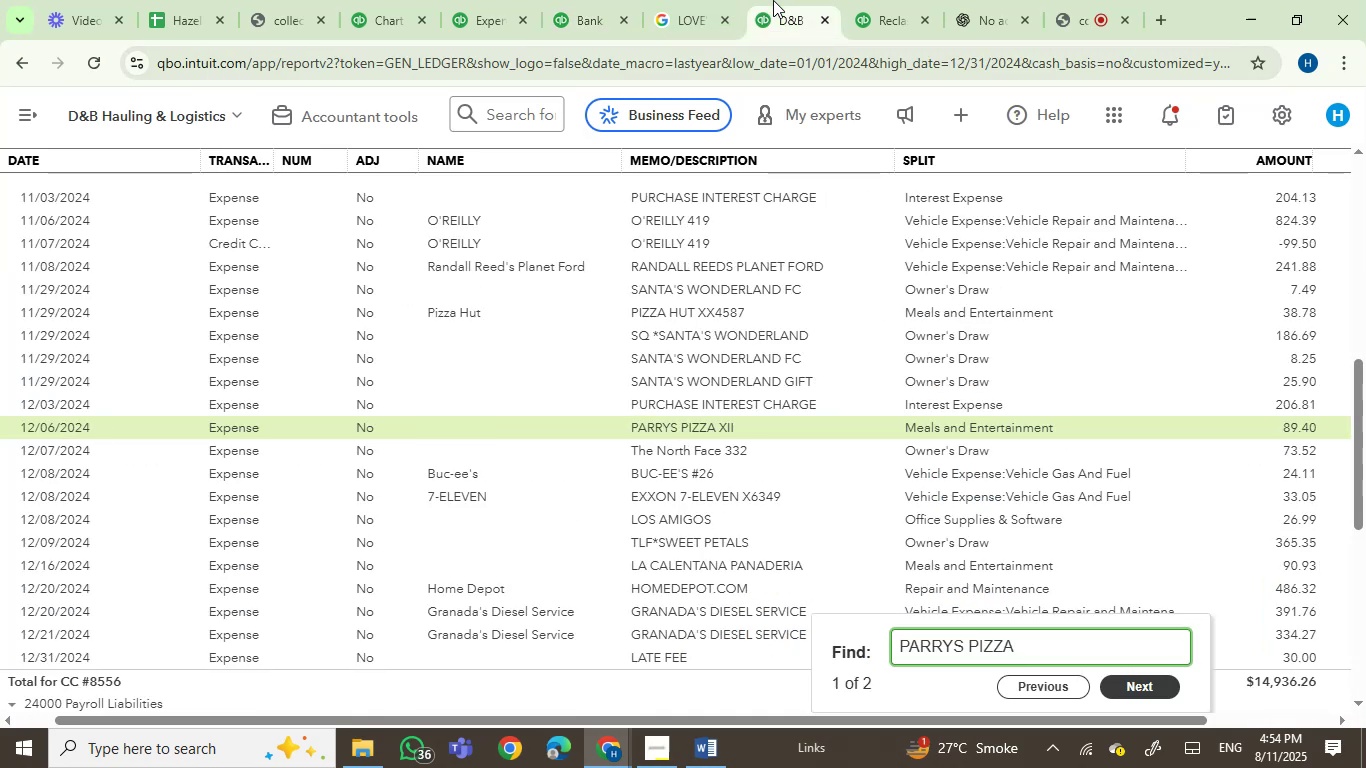 
key(Enter)
 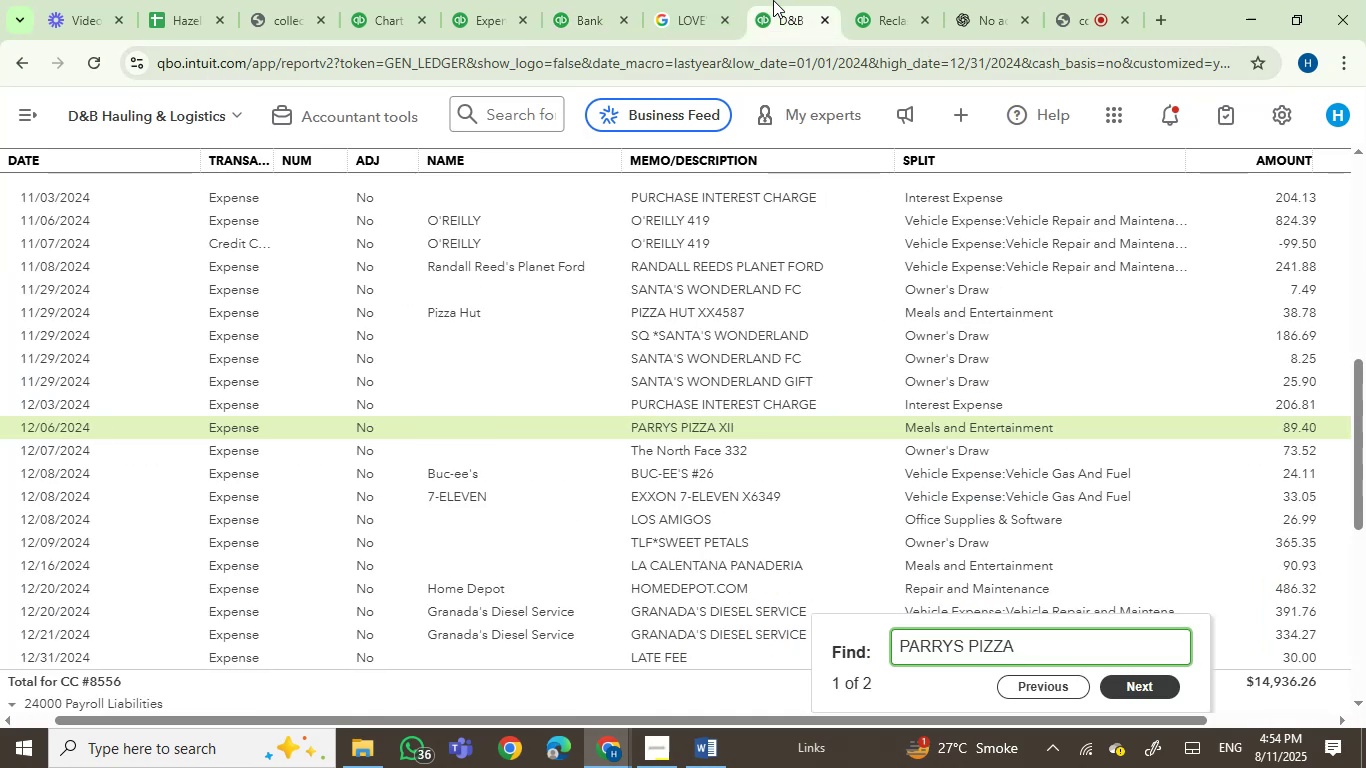 
key(Enter)
 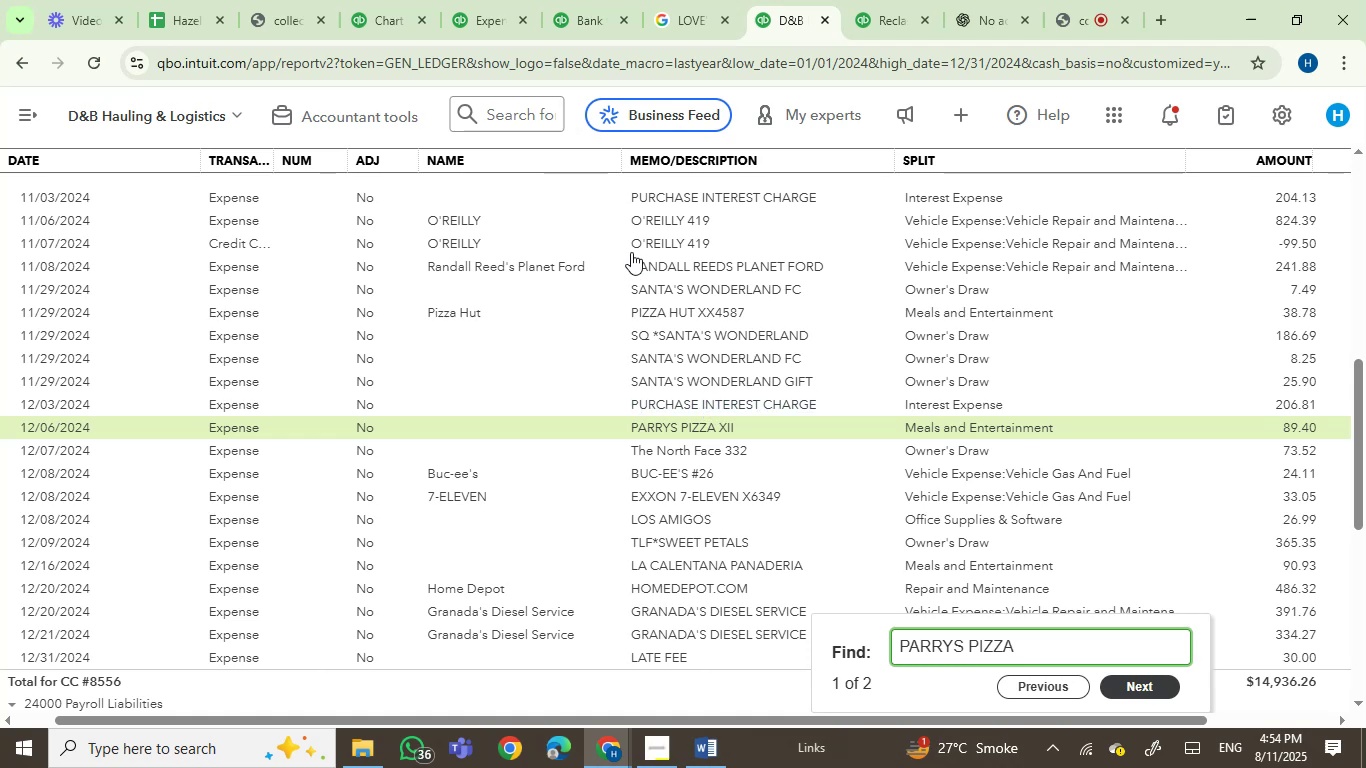 
left_click([692, 12])
 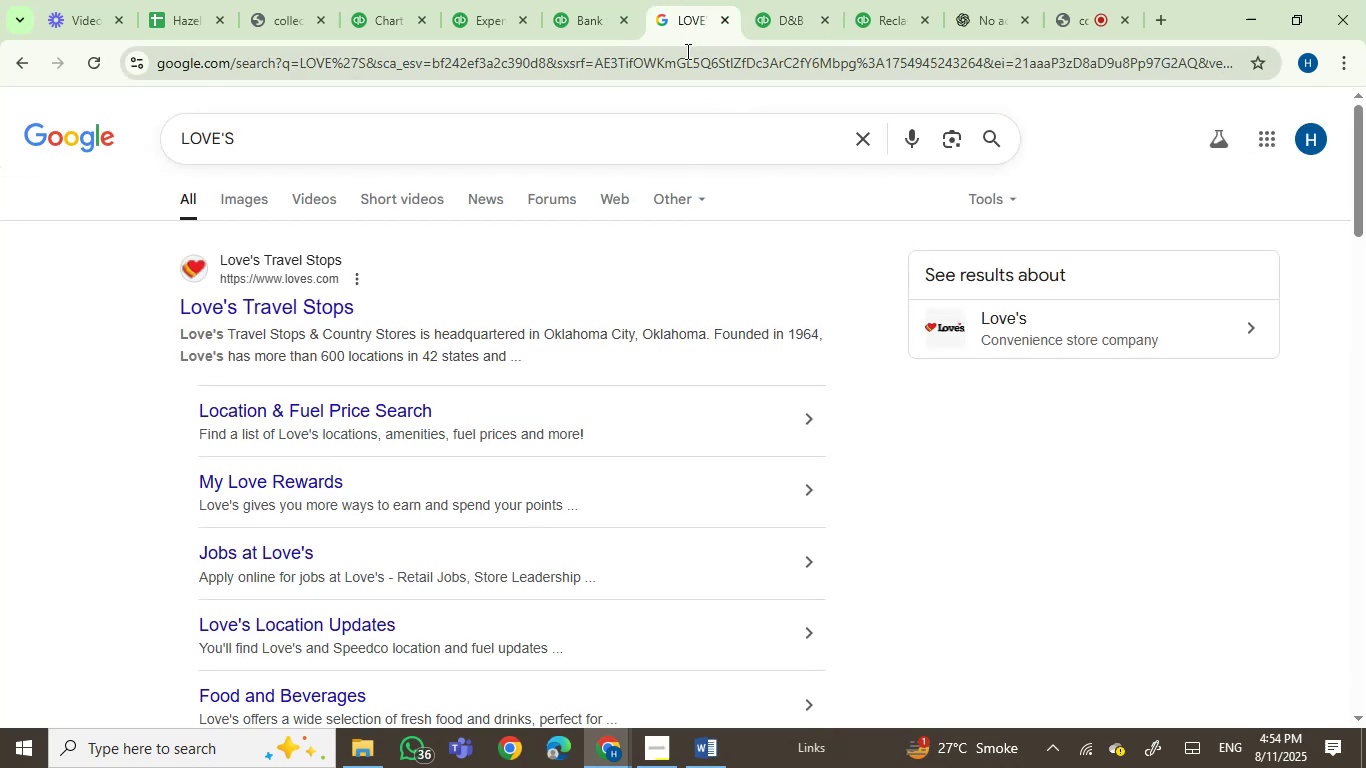 
double_click([686, 51])
 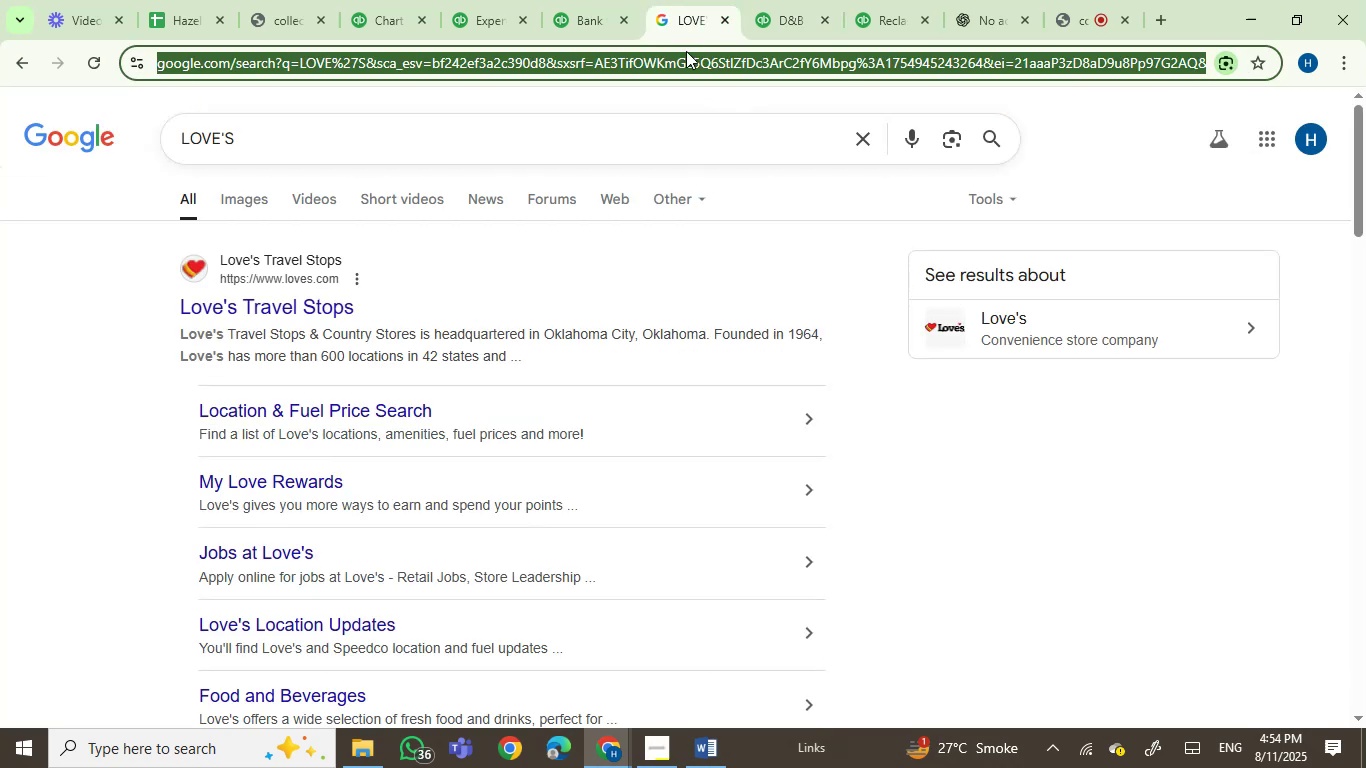 
key(Control+V)
 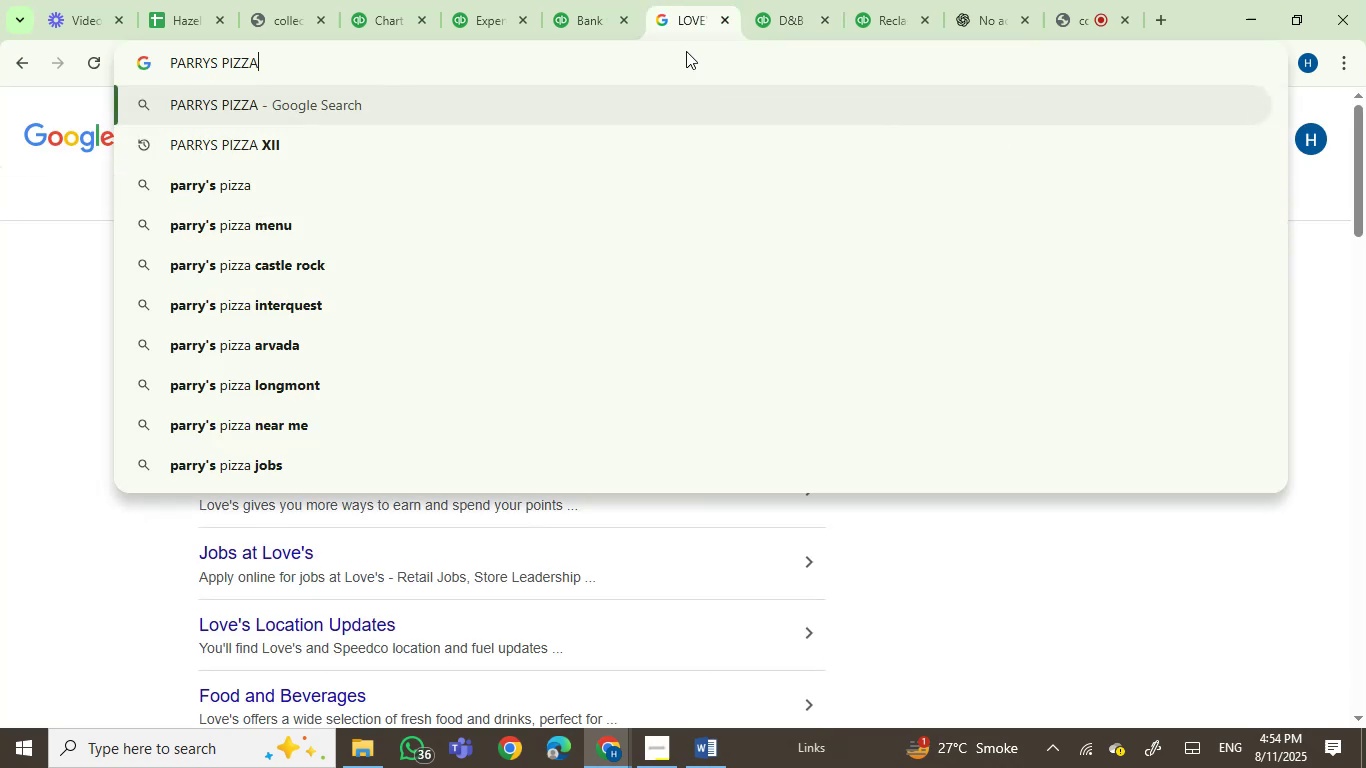 
key(Enter)
 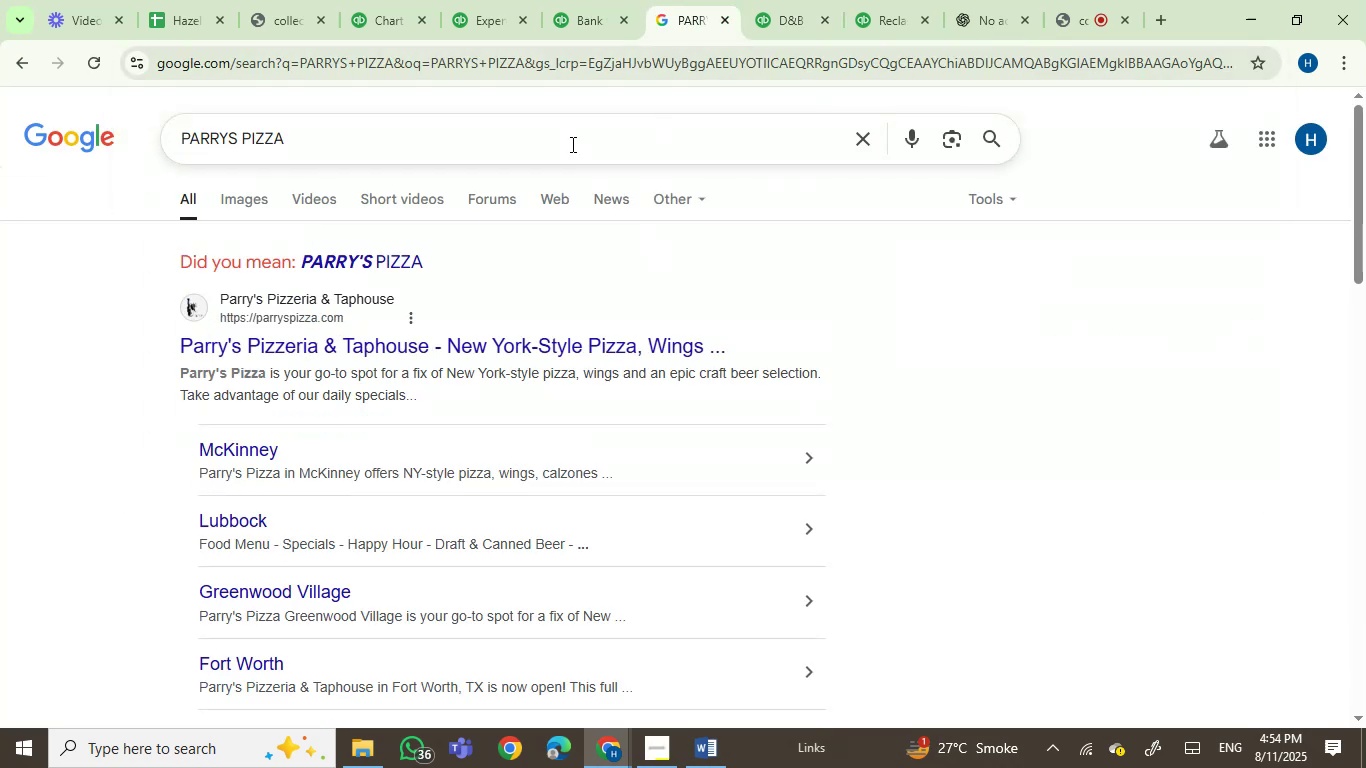 
wait(6.32)
 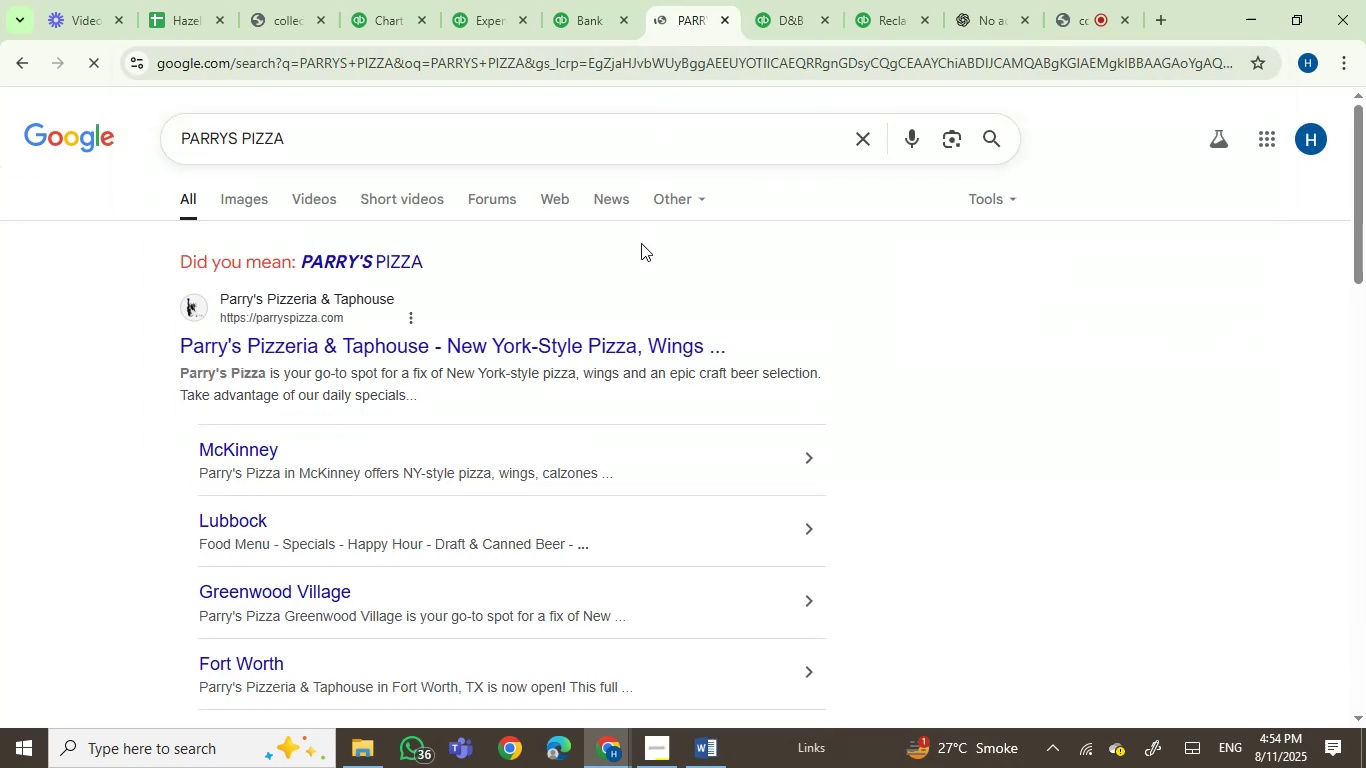 
left_click([572, 17])
 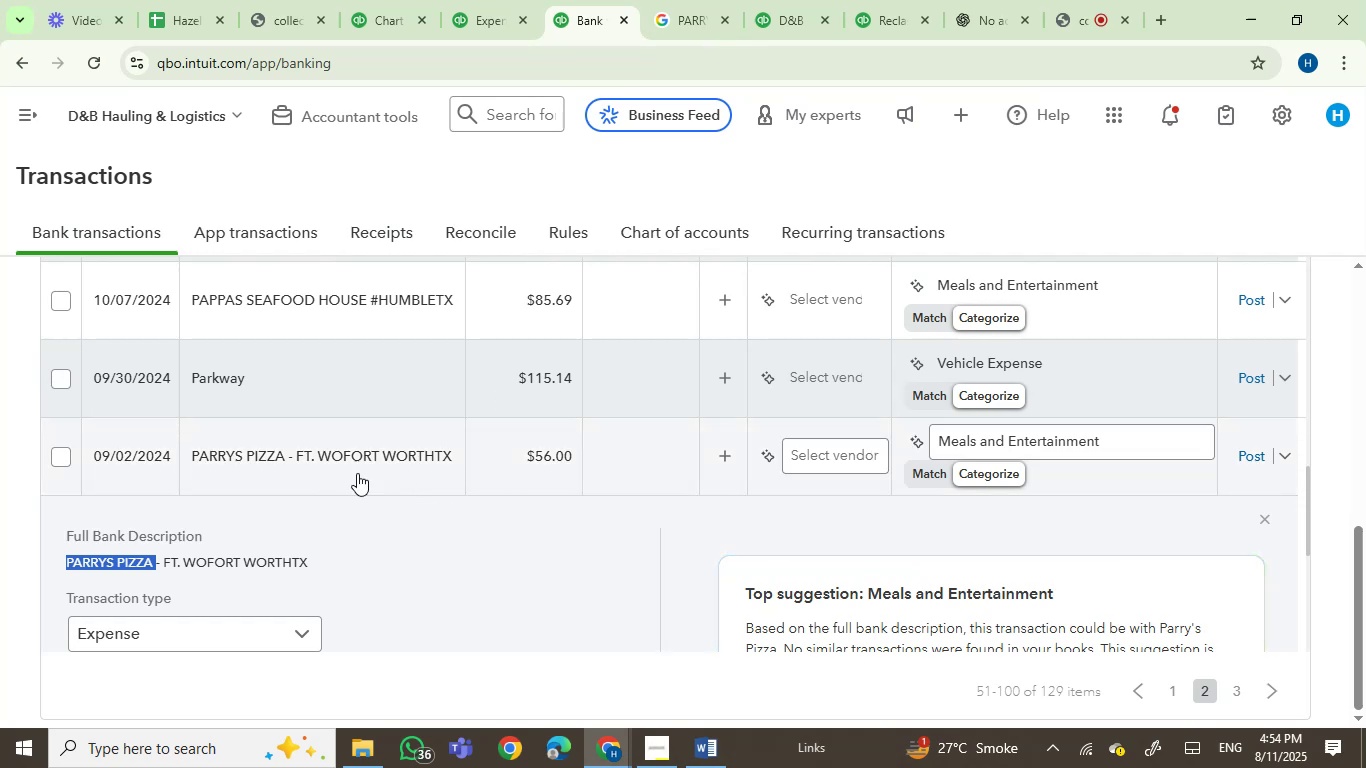 
left_click([69, 447])
 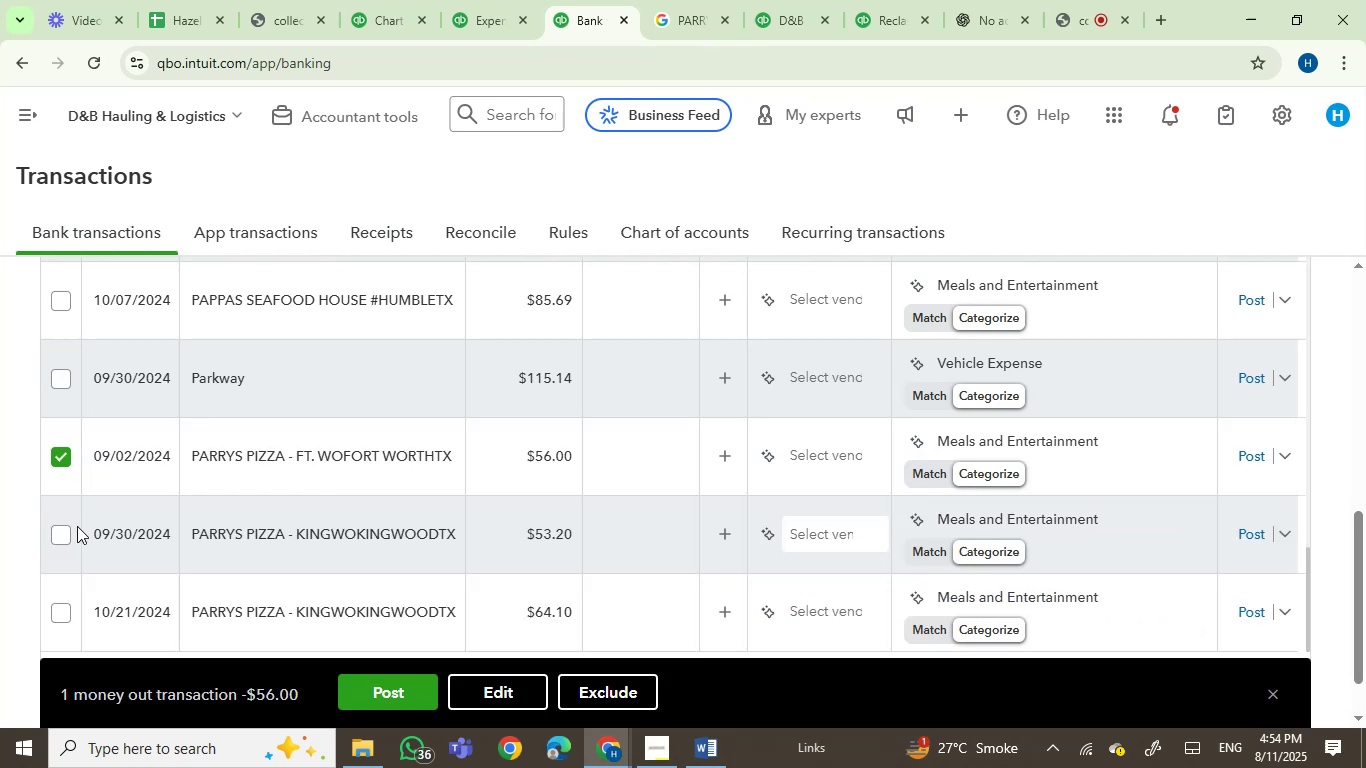 
left_click([67, 533])
 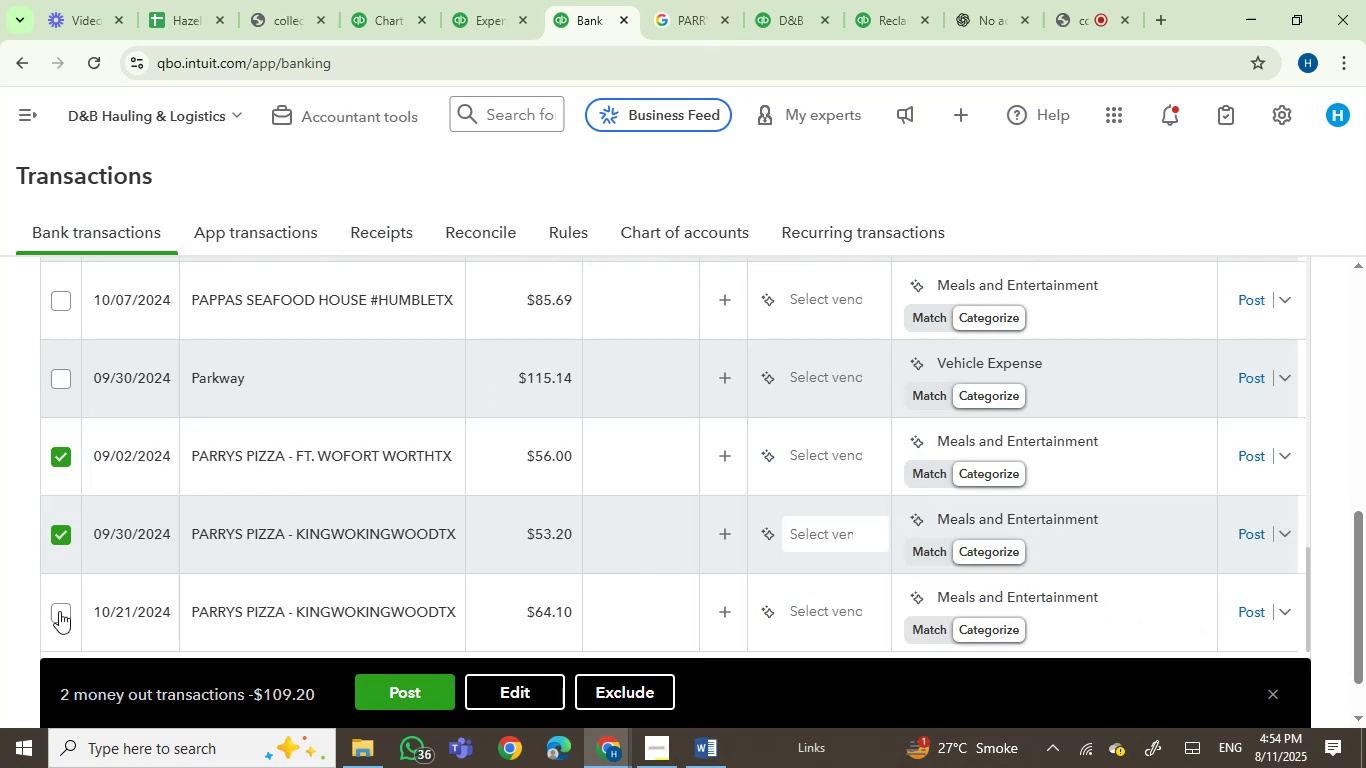 
left_click([59, 607])
 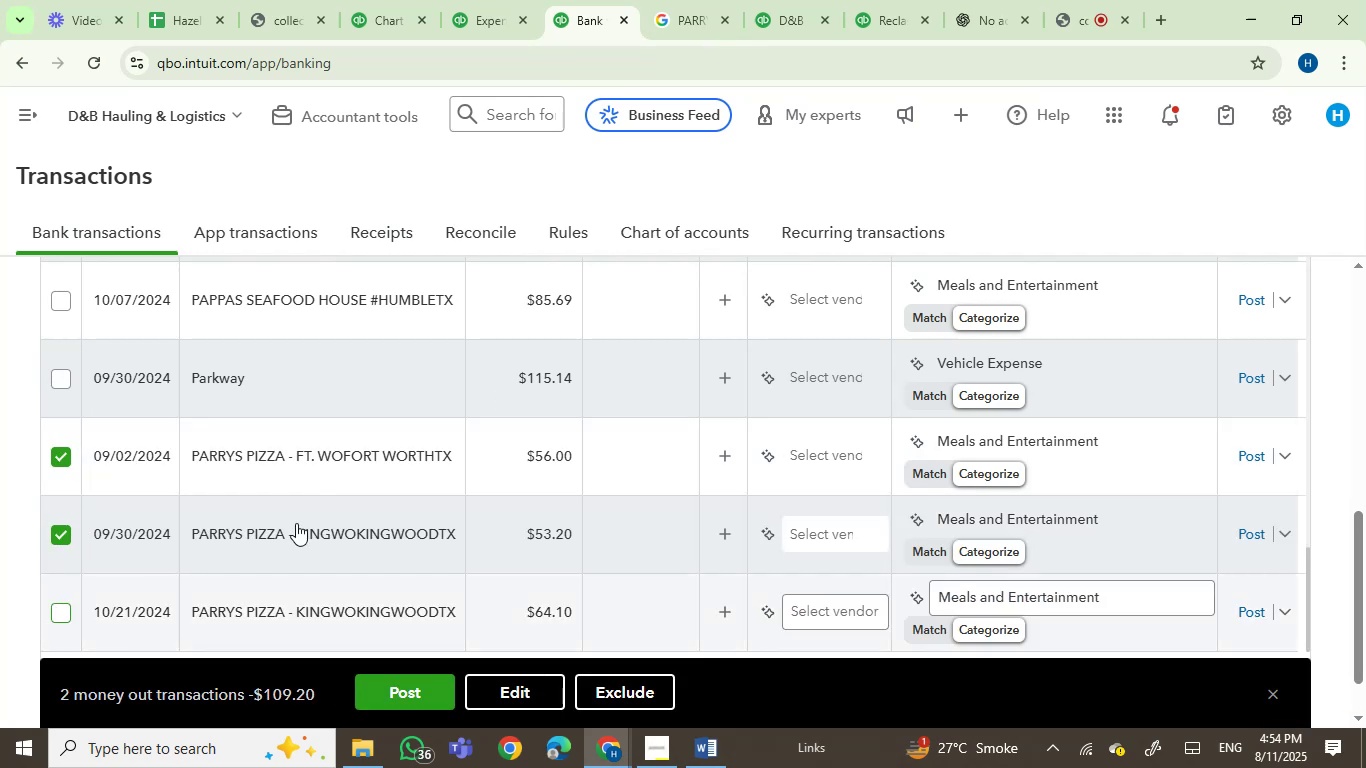 
scroll: coordinate [296, 523], scroll_direction: down, amount: 1.0
 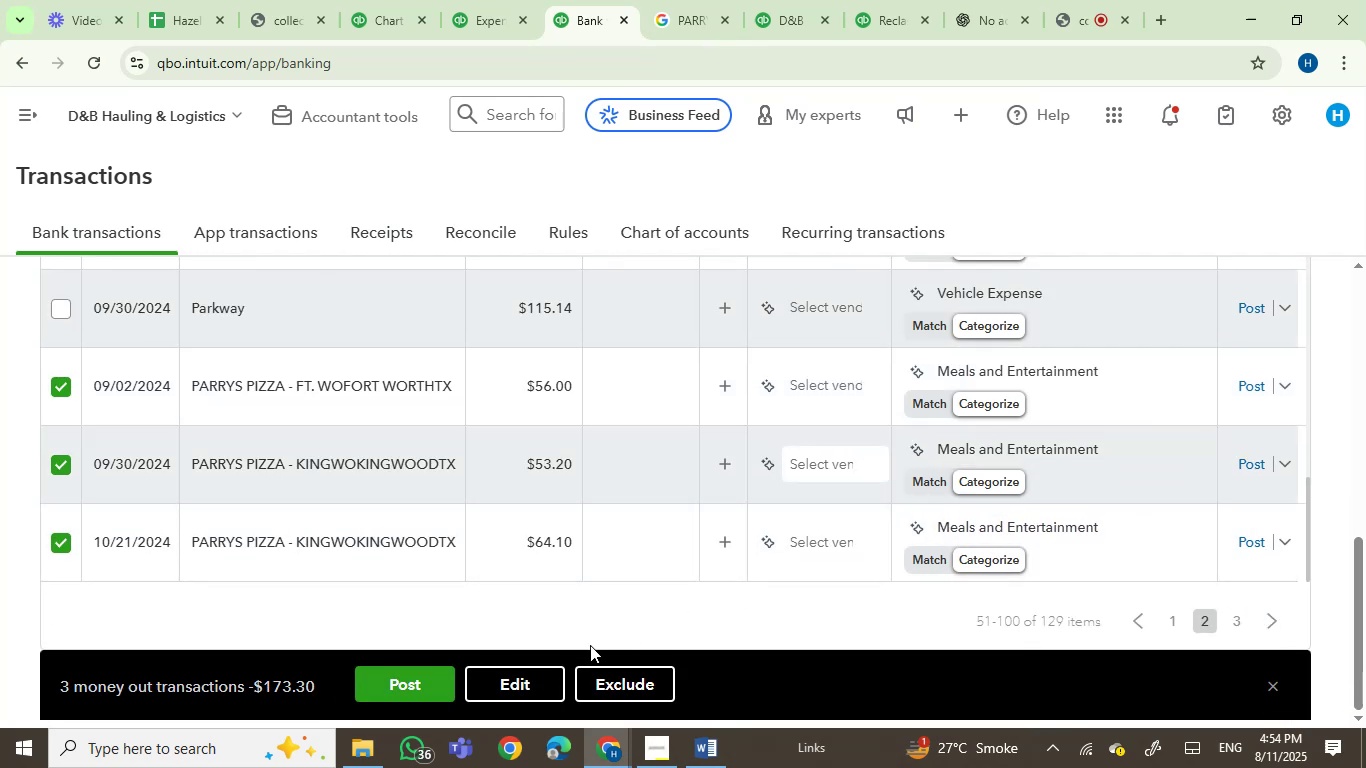 
left_click([410, 674])
 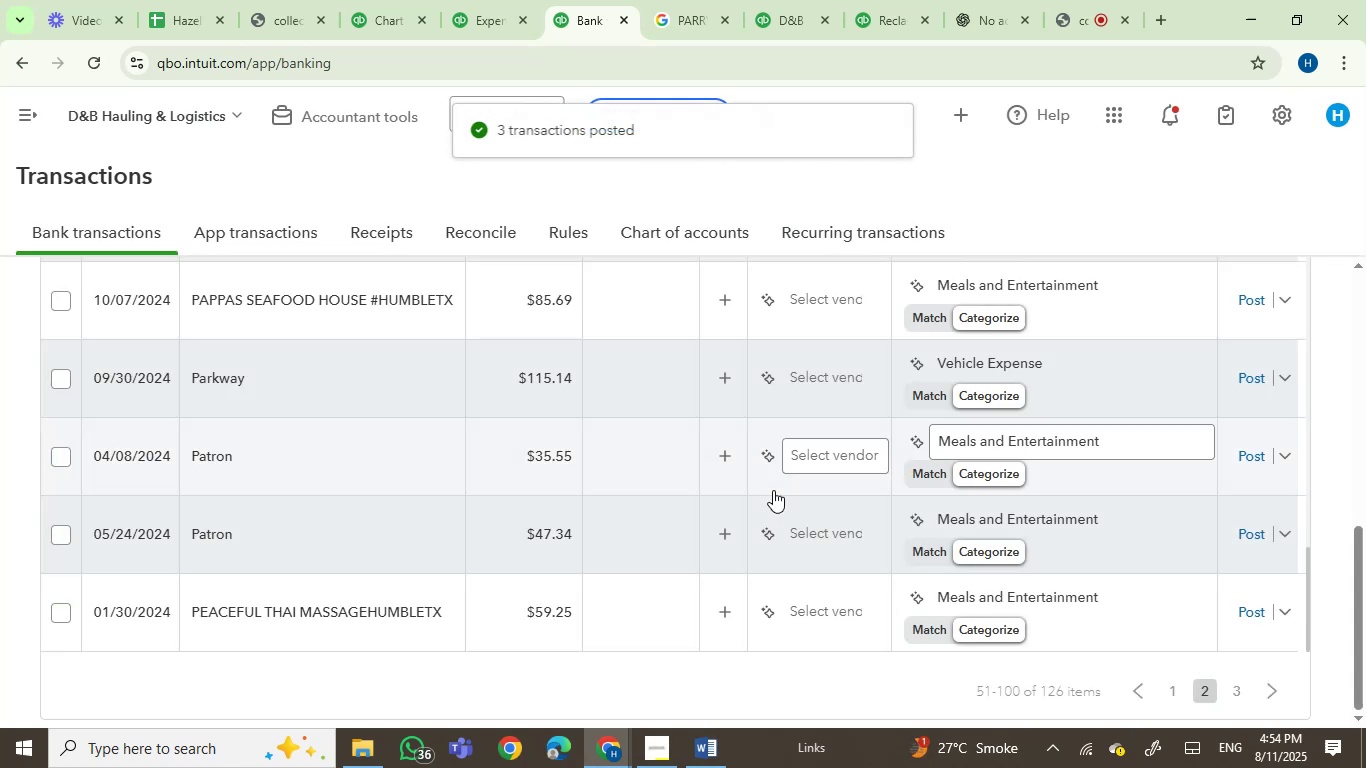 
wait(5.94)
 